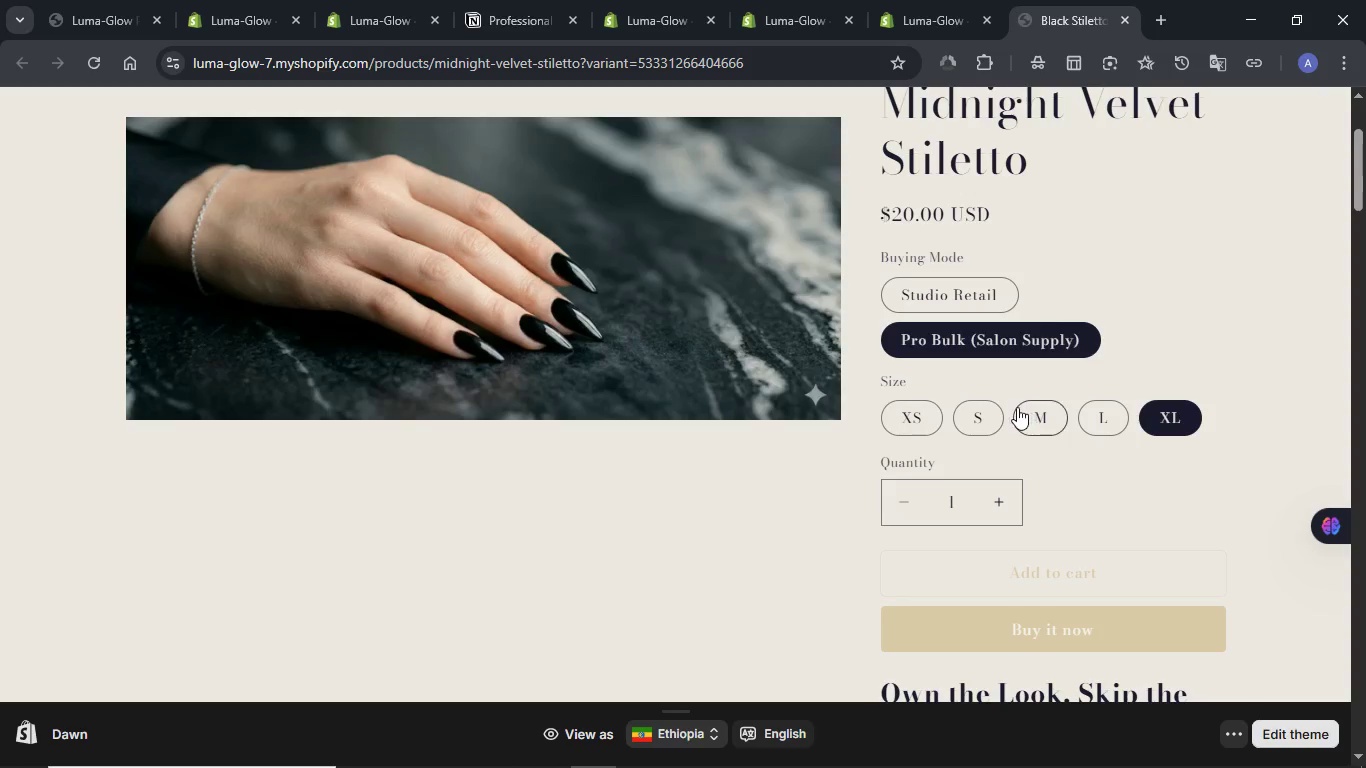 
scroll: coordinate [1017, 407], scroll_direction: down, amount: 1.0
 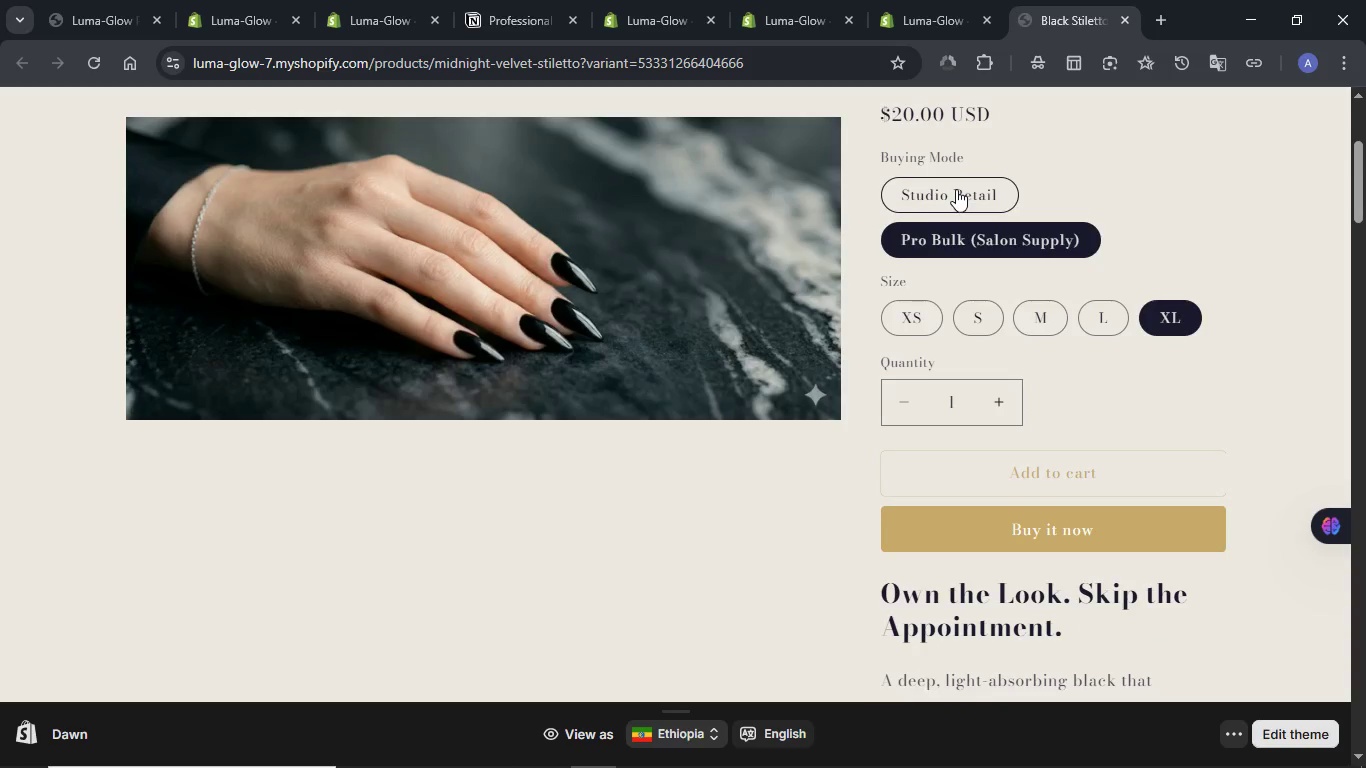 
left_click([956, 233])
 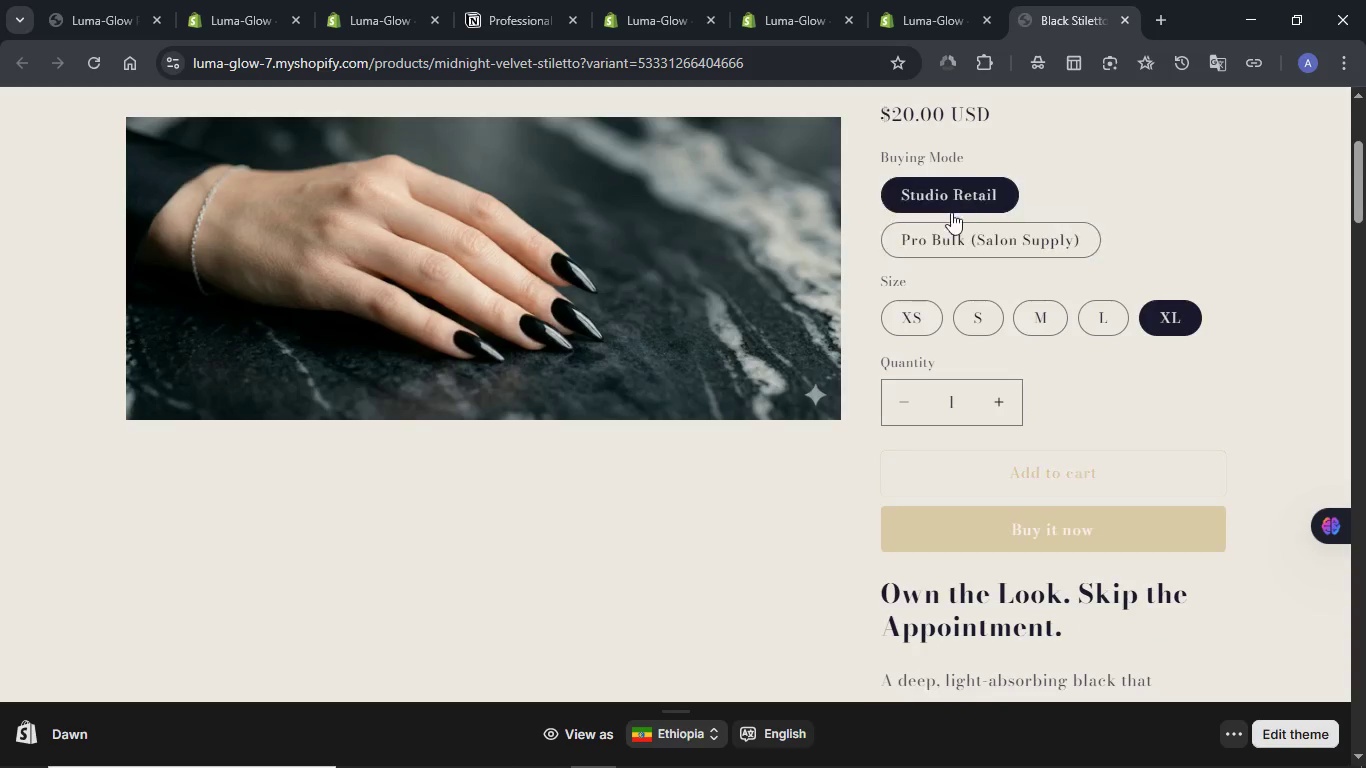 
double_click([953, 238])
 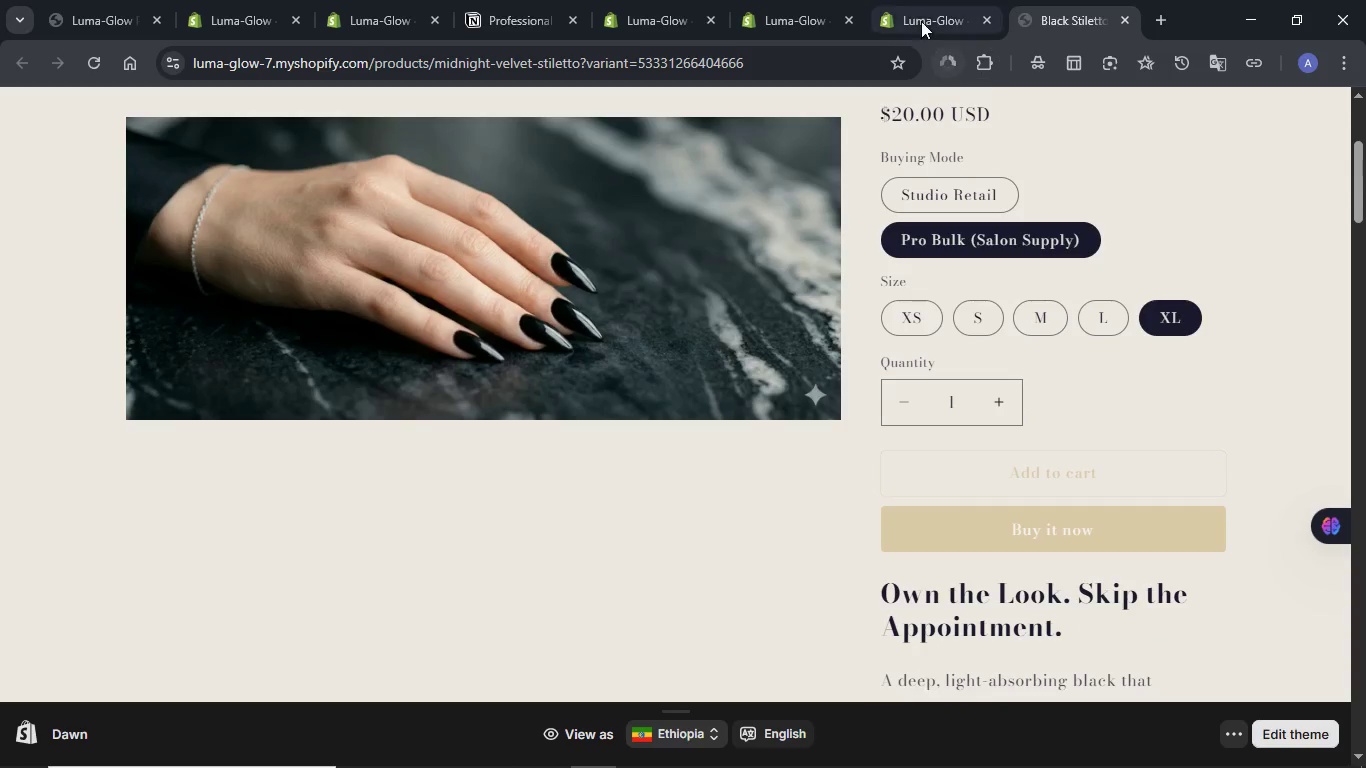 
left_click([920, 15])
 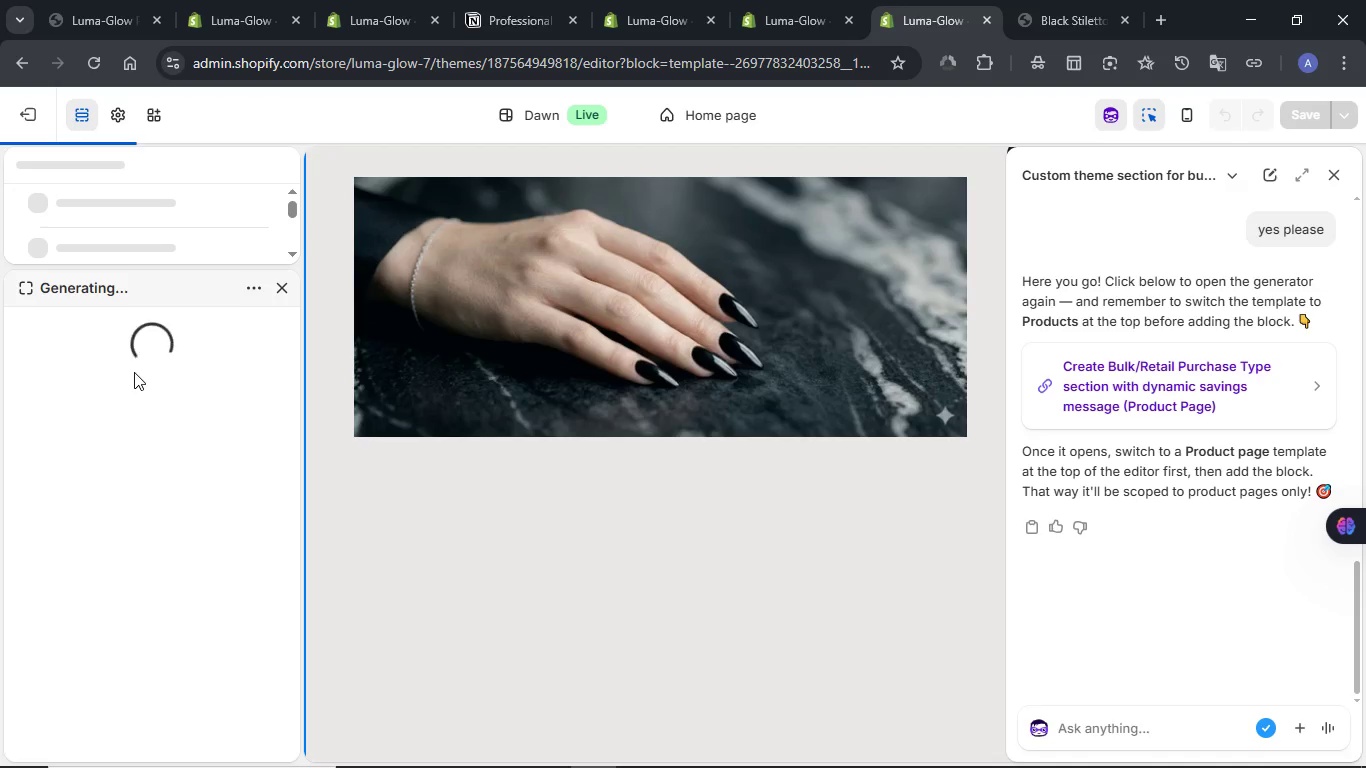 
wait(8.16)
 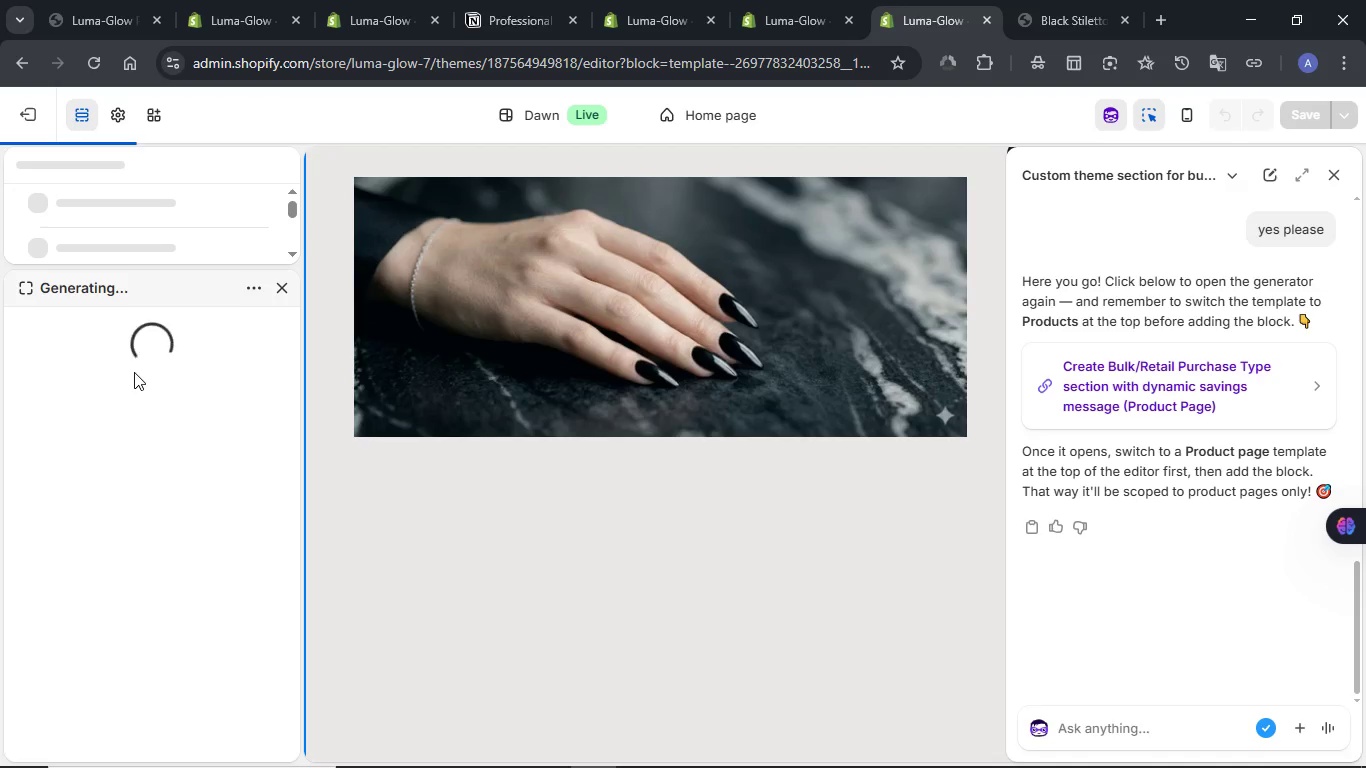 
left_click([835, 0])
 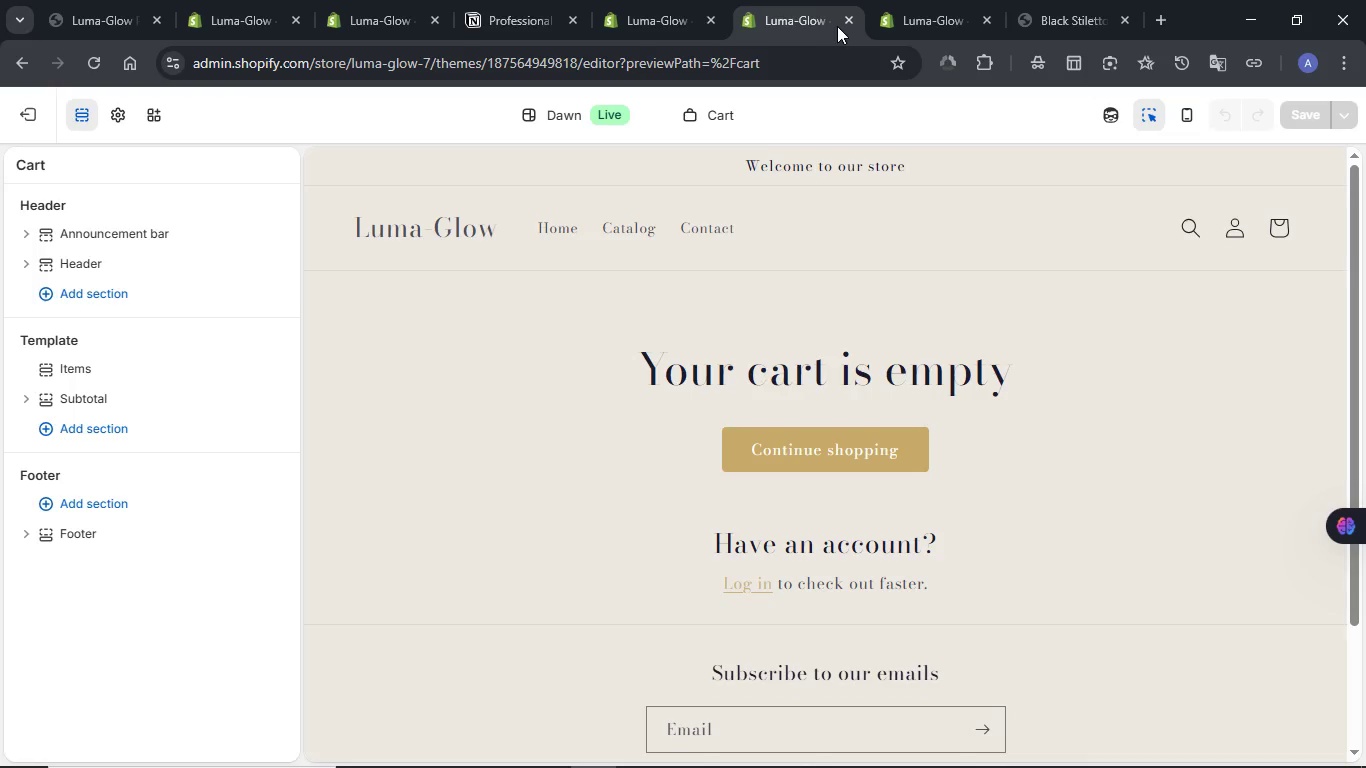 
left_click([843, 20])
 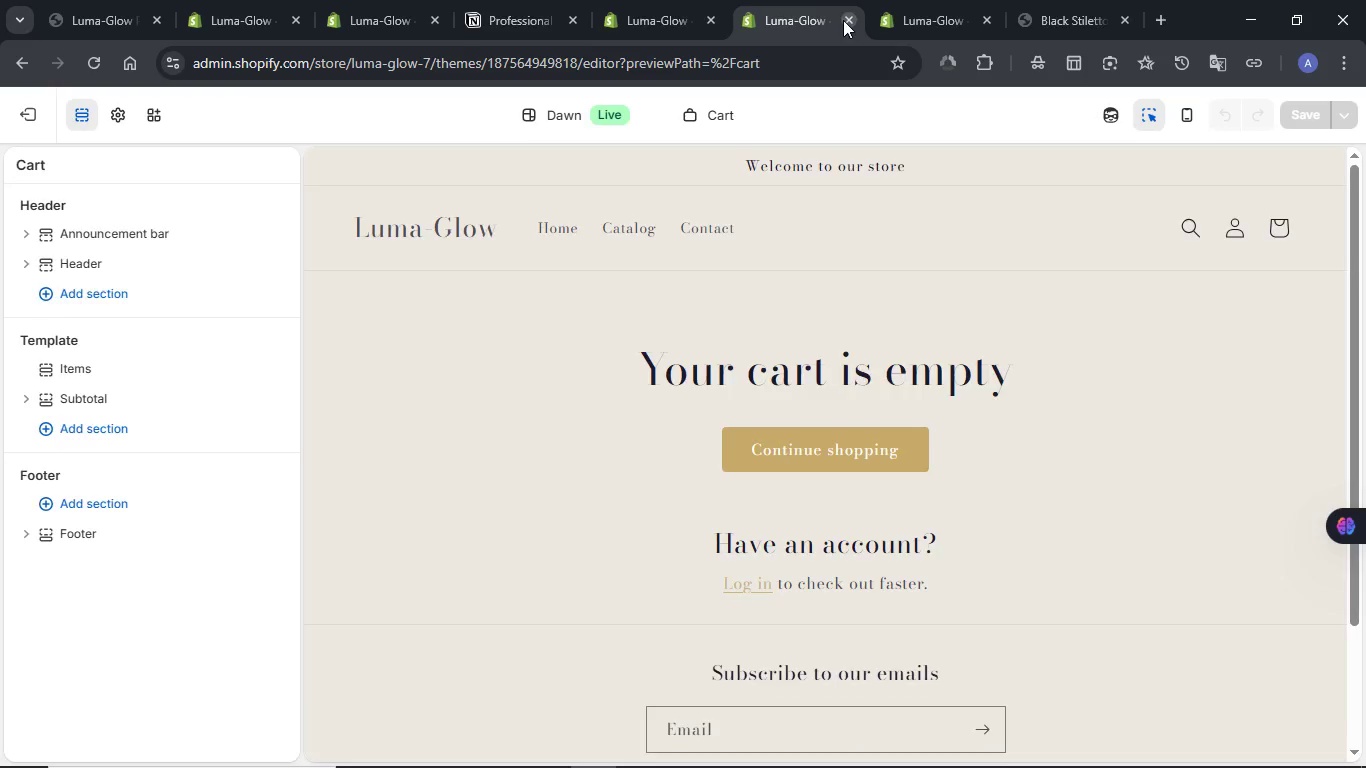 
left_click([649, 0])
 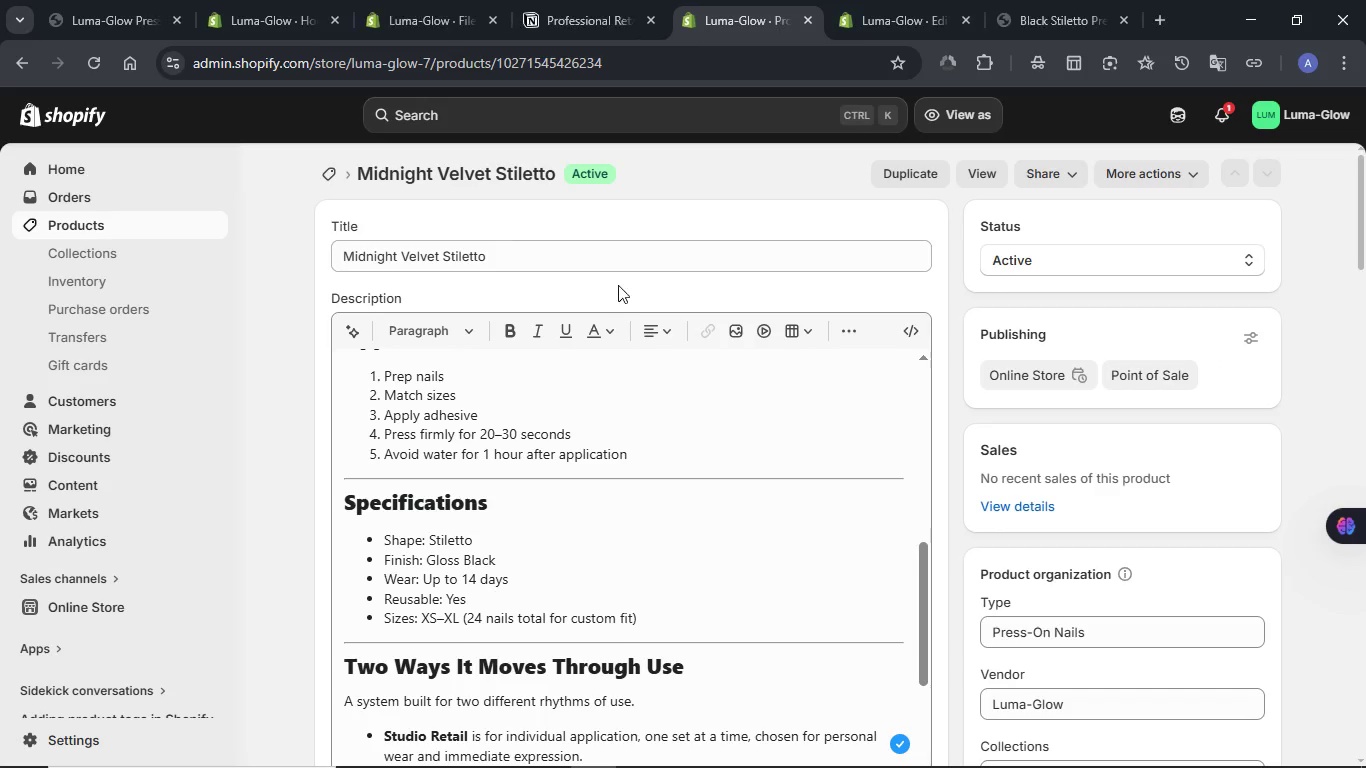 
scroll: coordinate [615, 287], scroll_direction: up, amount: 2.0
 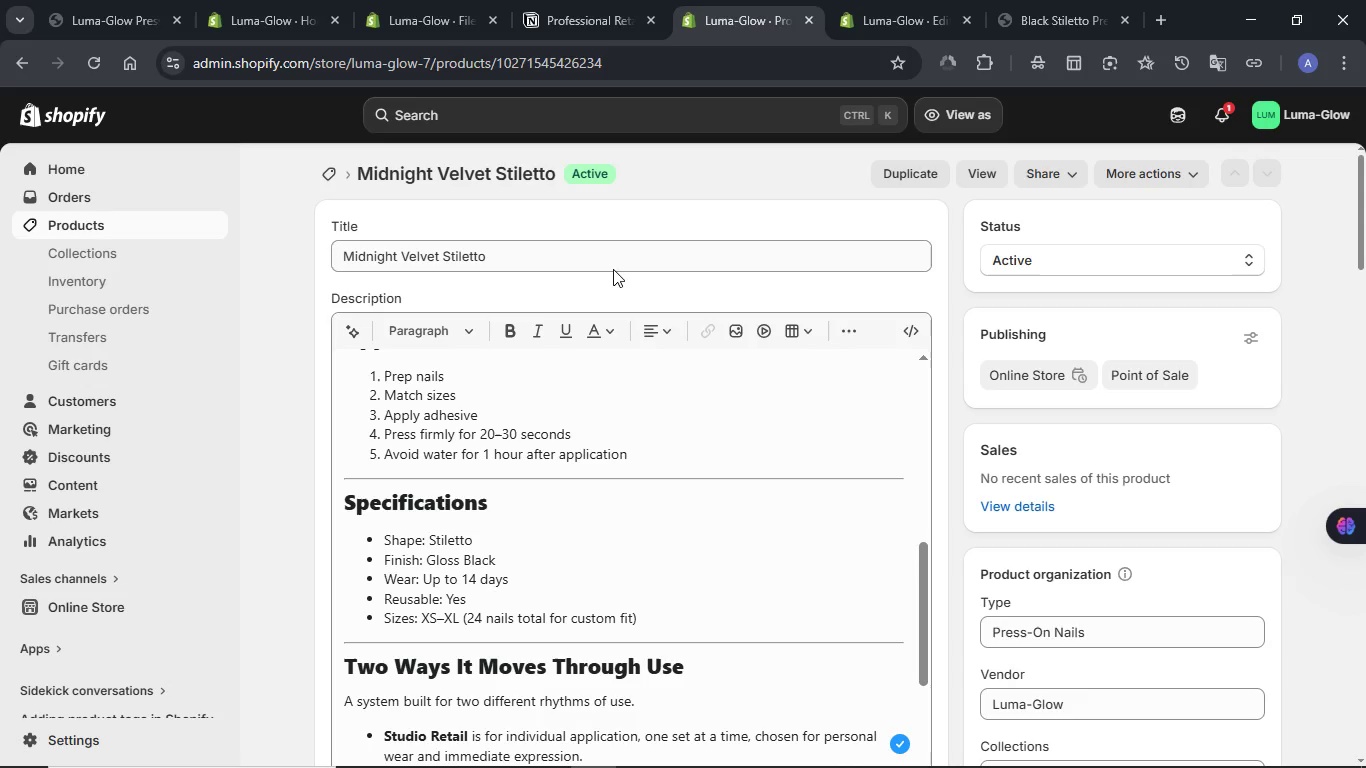 
scroll: coordinate [613, 269], scroll_direction: down, amount: 2.0
 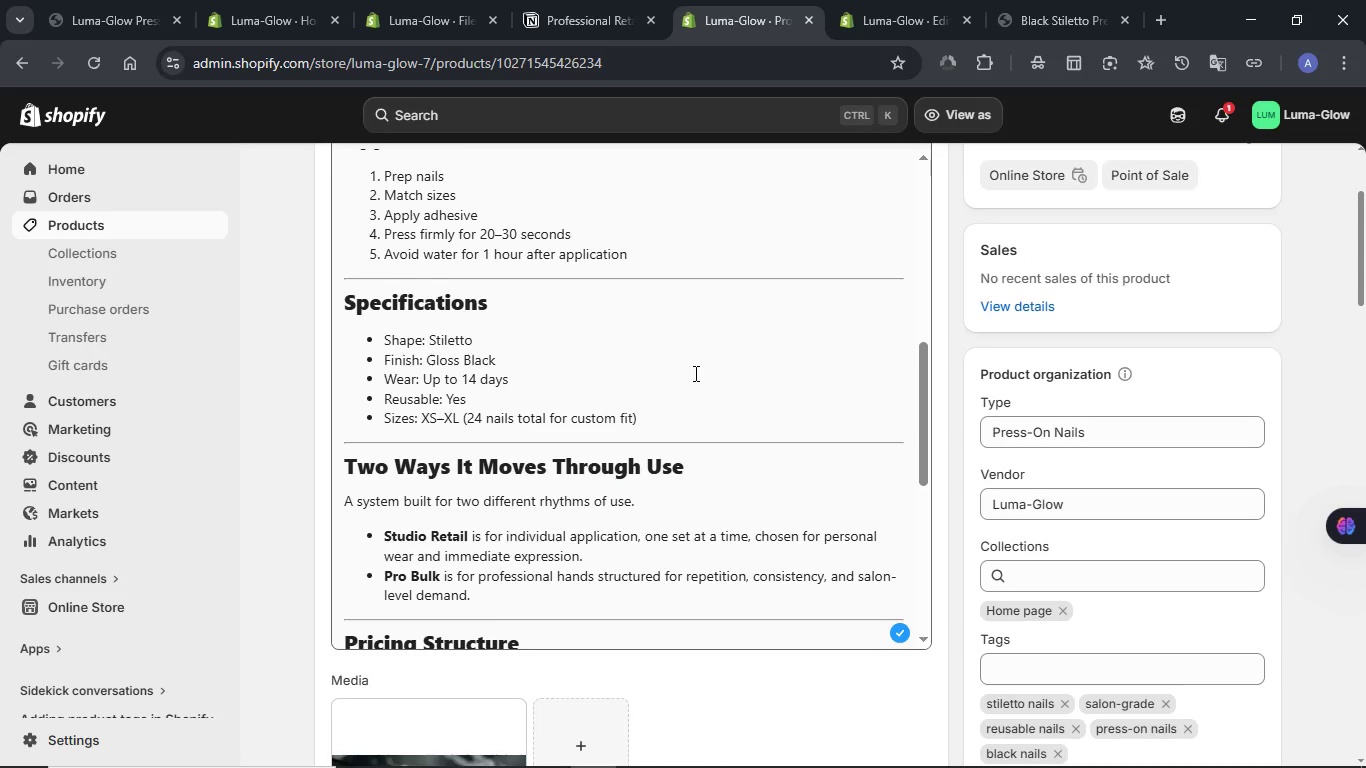 
scroll: coordinate [688, 360], scroll_direction: up, amount: 12.0
 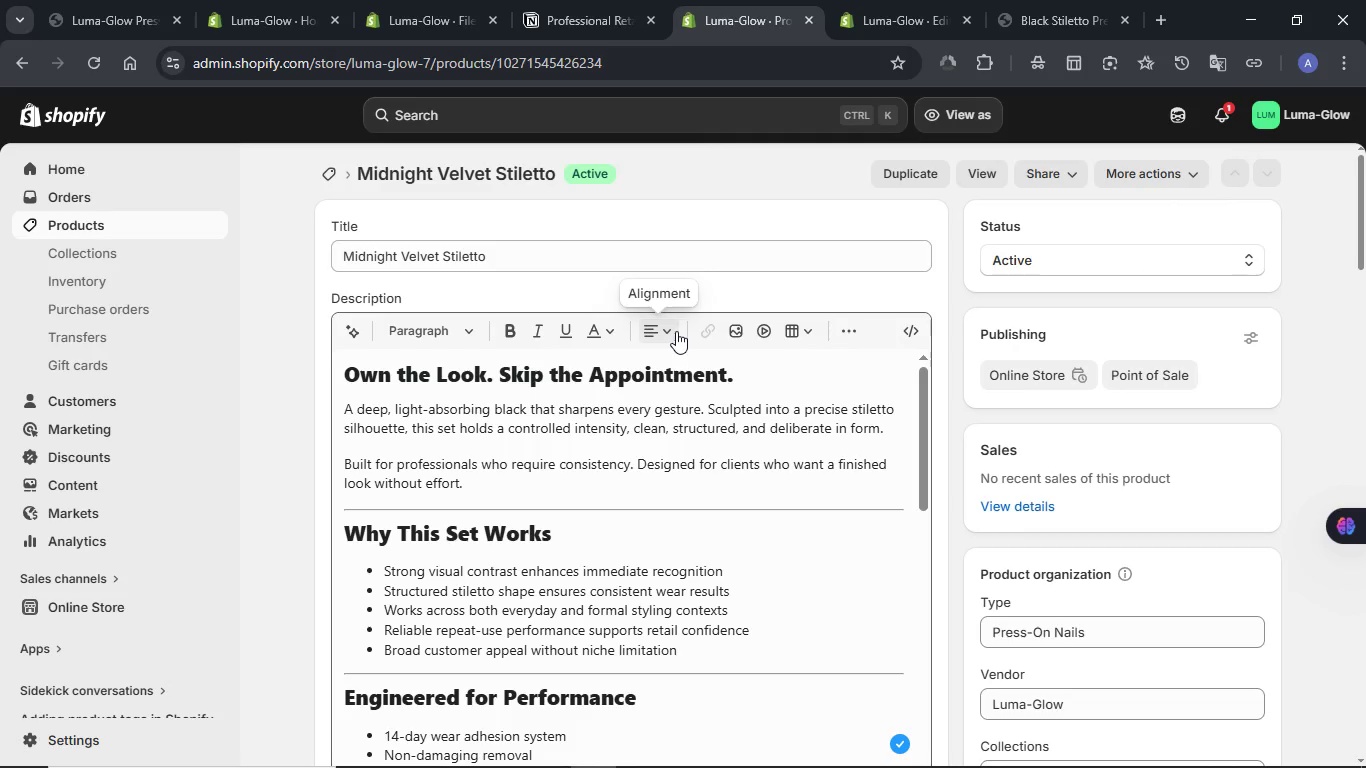 
scroll: coordinate [767, 323], scroll_direction: down, amount: 23.0
 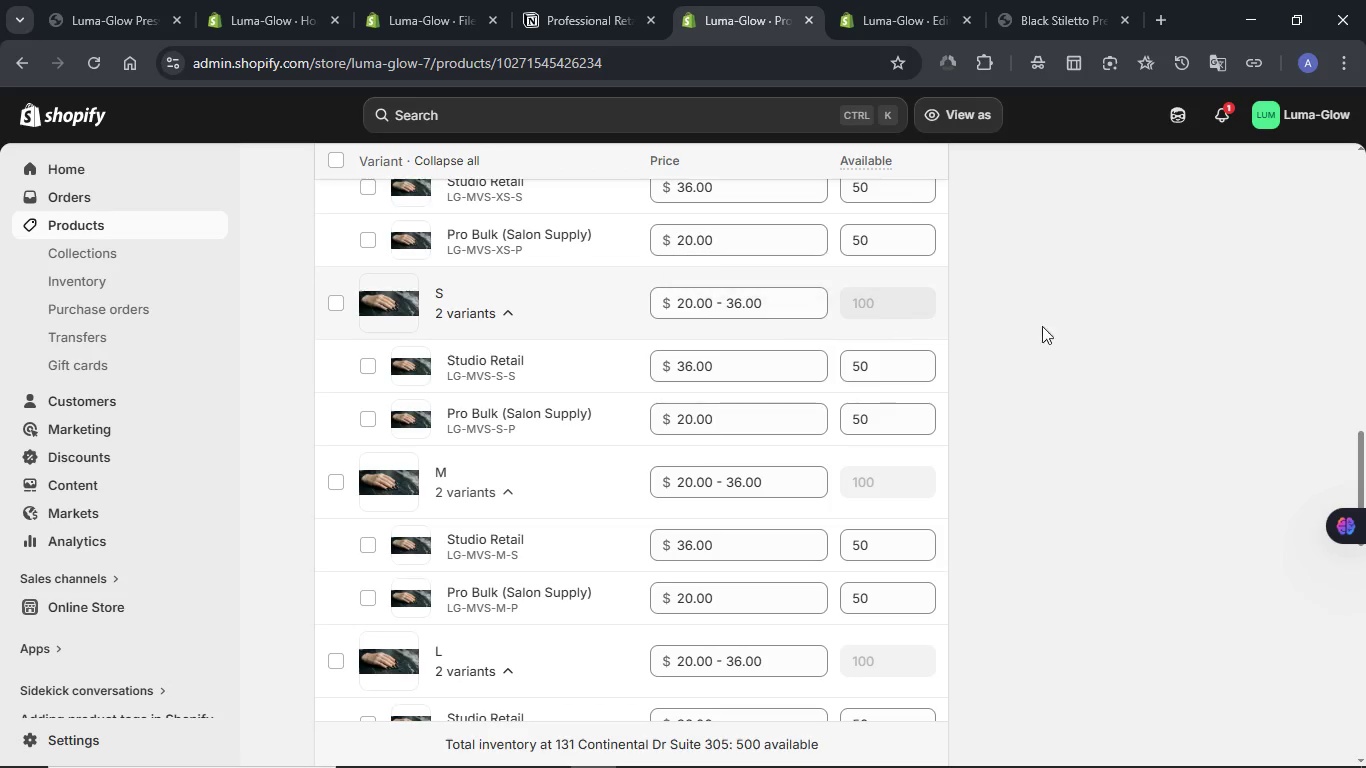 
scroll: coordinate [1096, 327], scroll_direction: up, amount: 2.0
 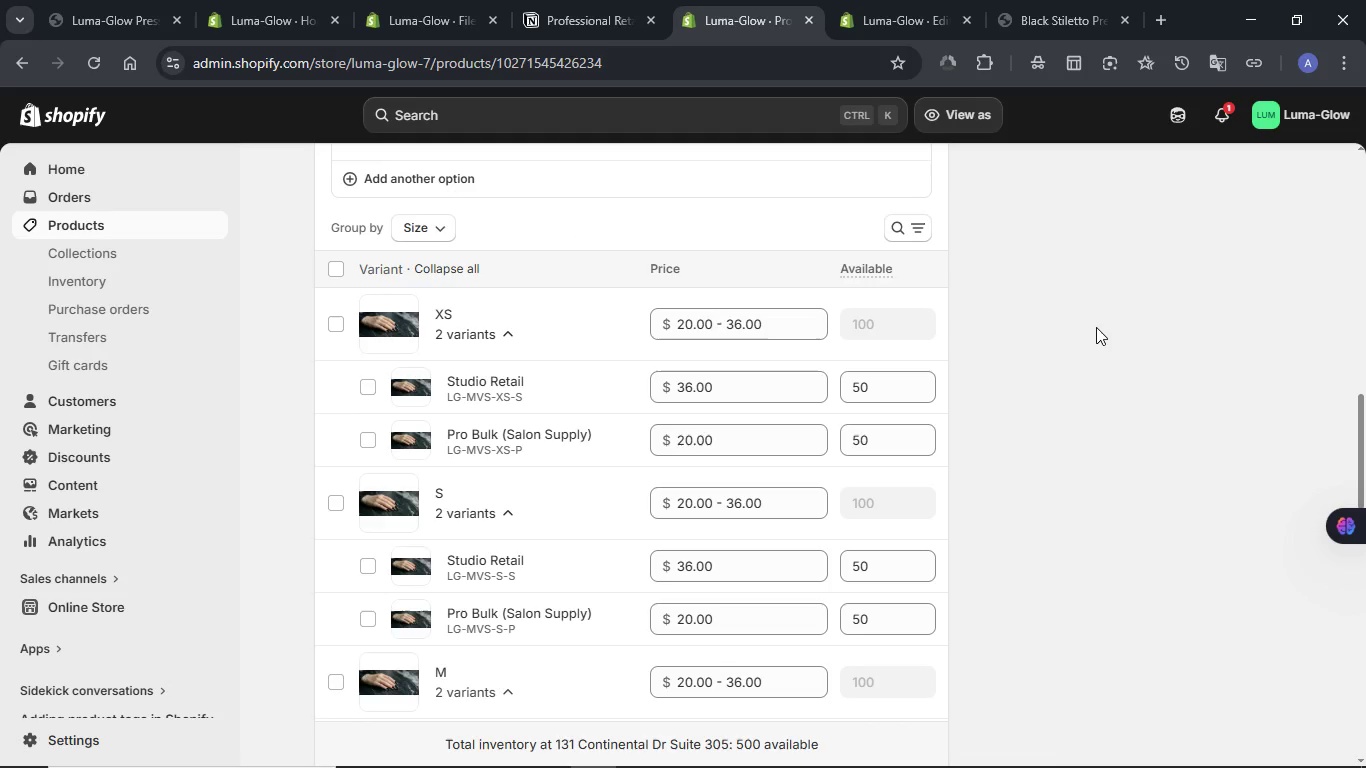 
scroll: coordinate [1096, 327], scroll_direction: down, amount: 8.0
 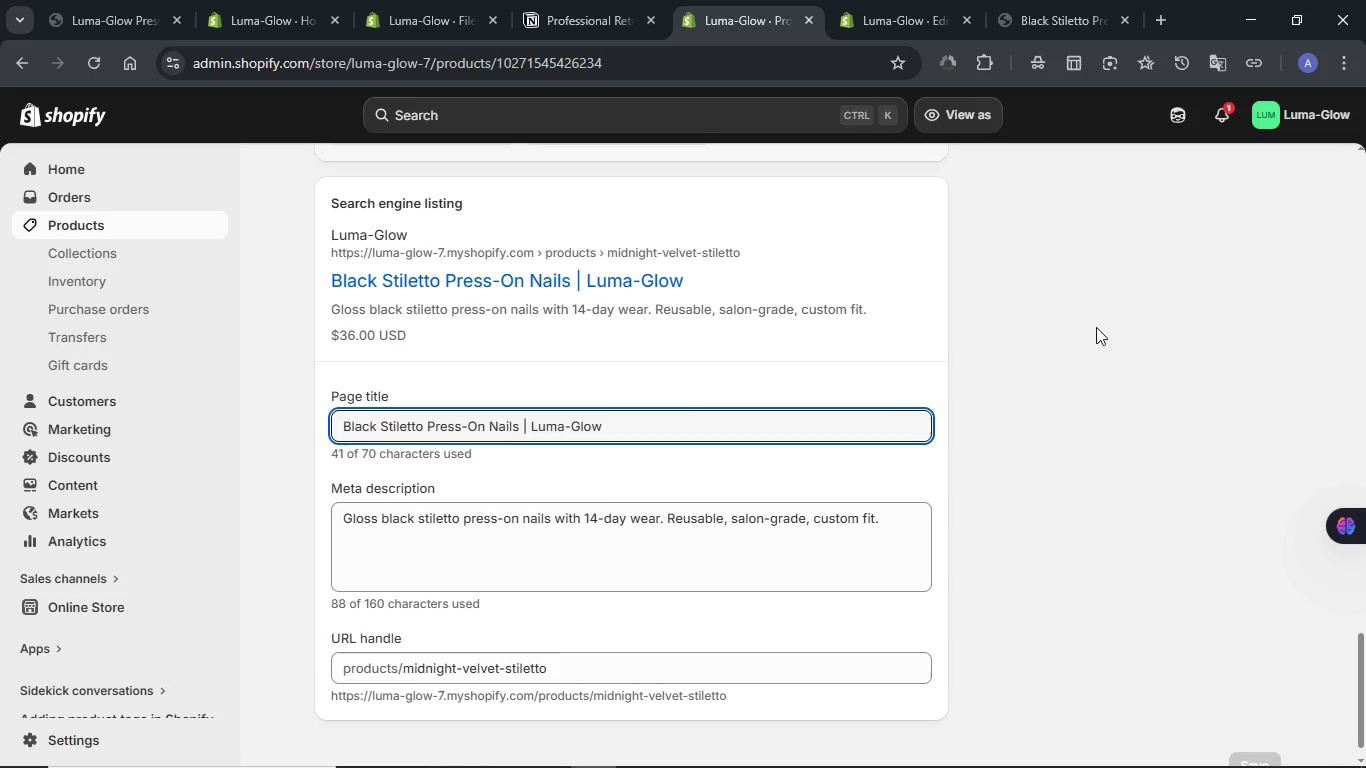 
scroll: coordinate [1096, 327], scroll_direction: up, amount: 32.0
 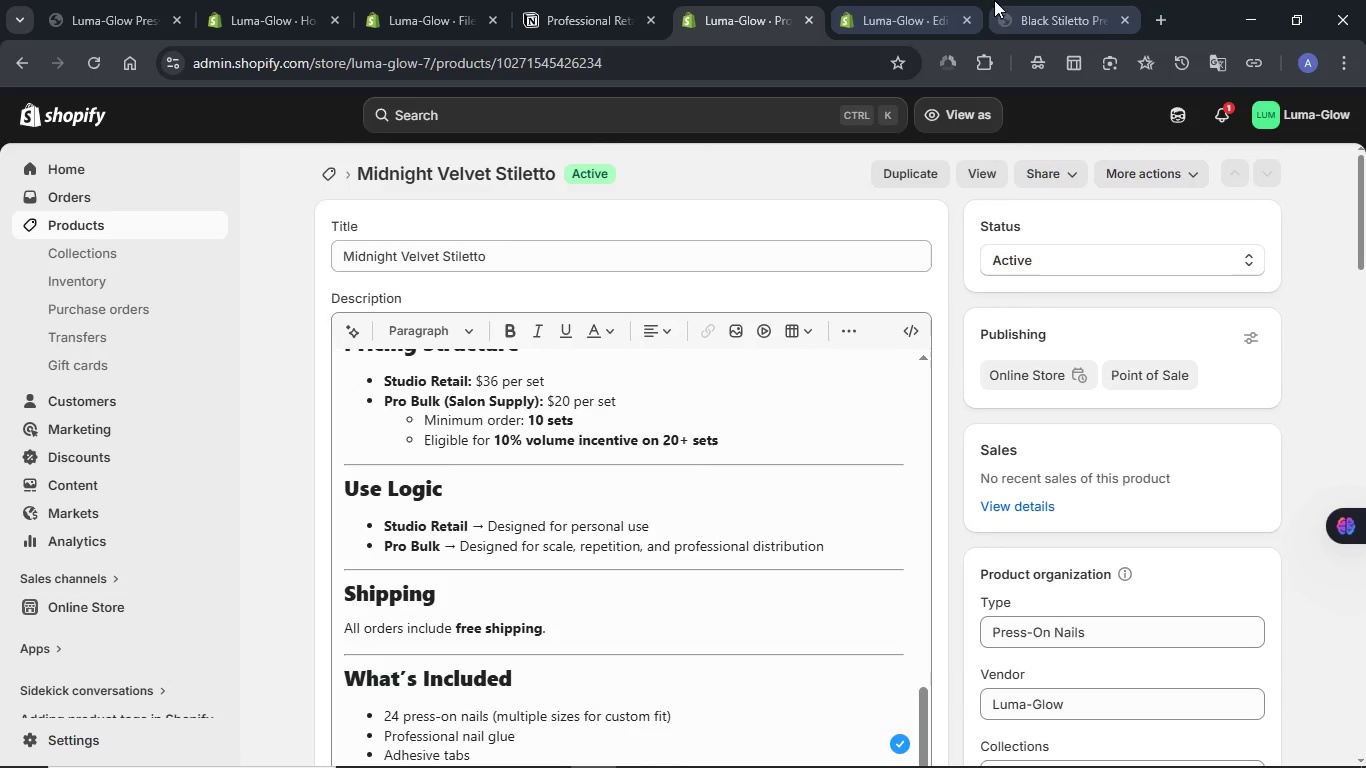 
left_click([1033, 0])
 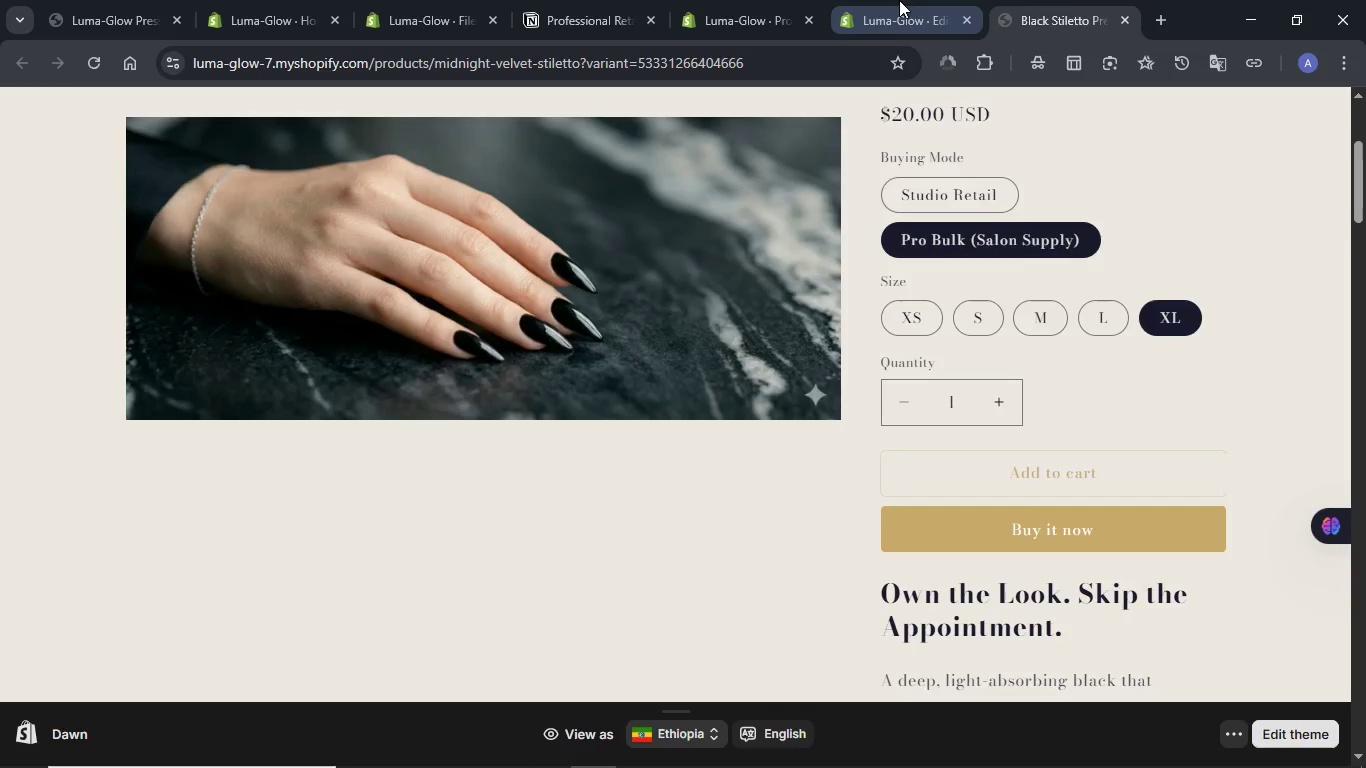 
left_click([899, 0])
 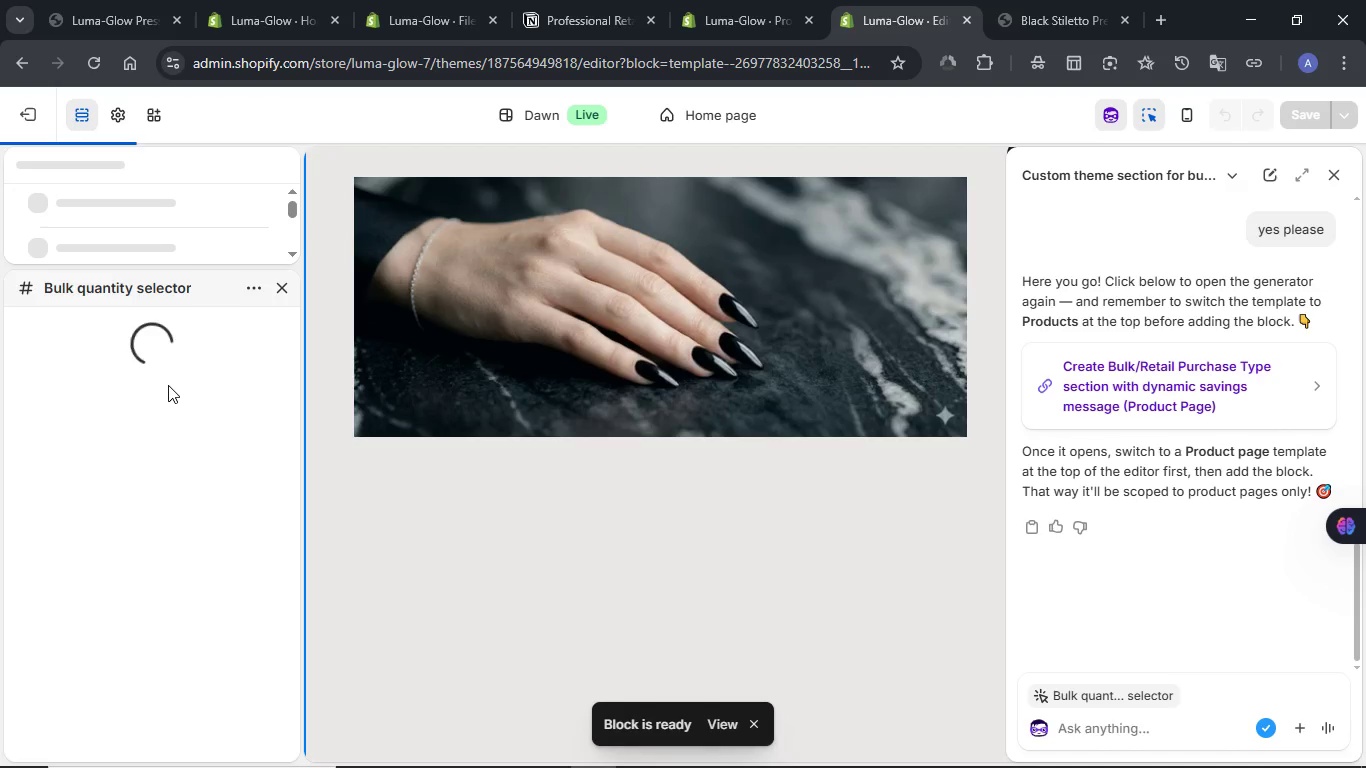 
wait(16.17)
 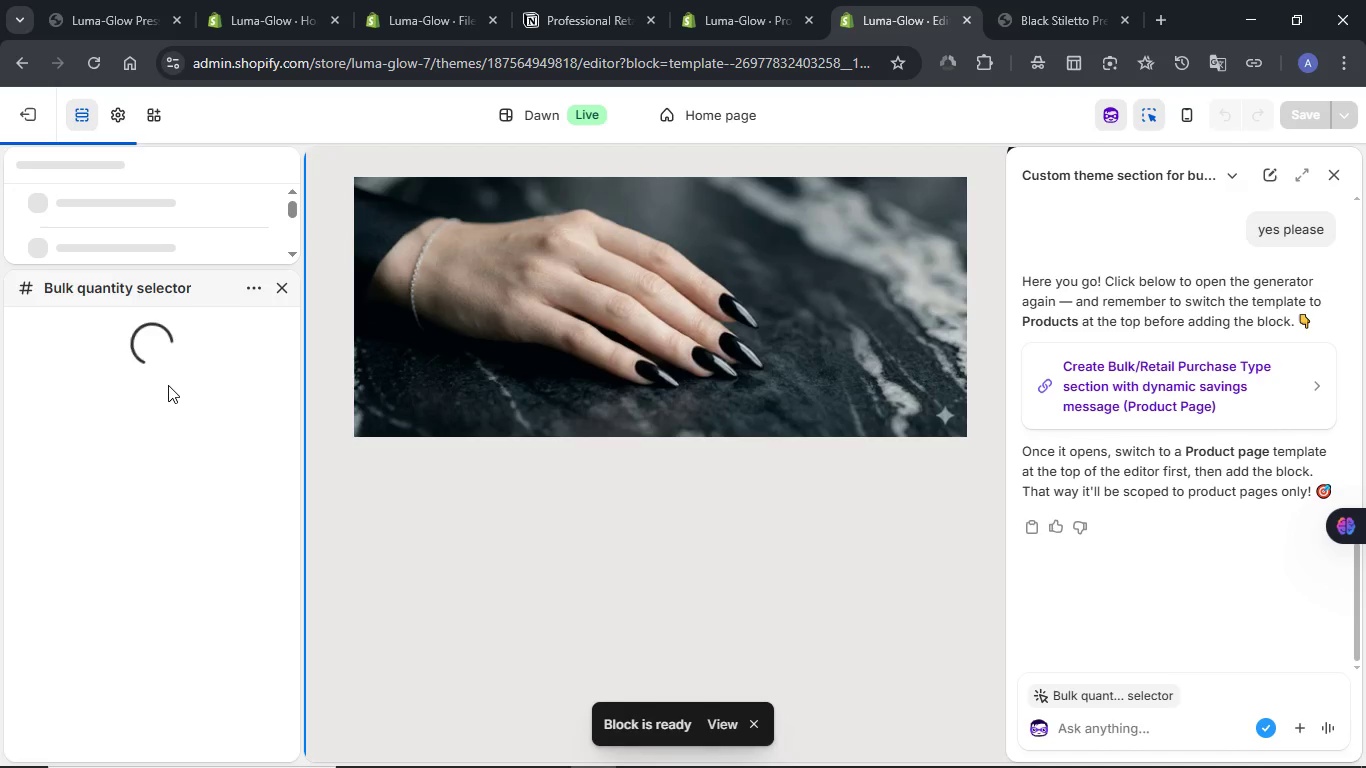 
left_click([719, 726])
 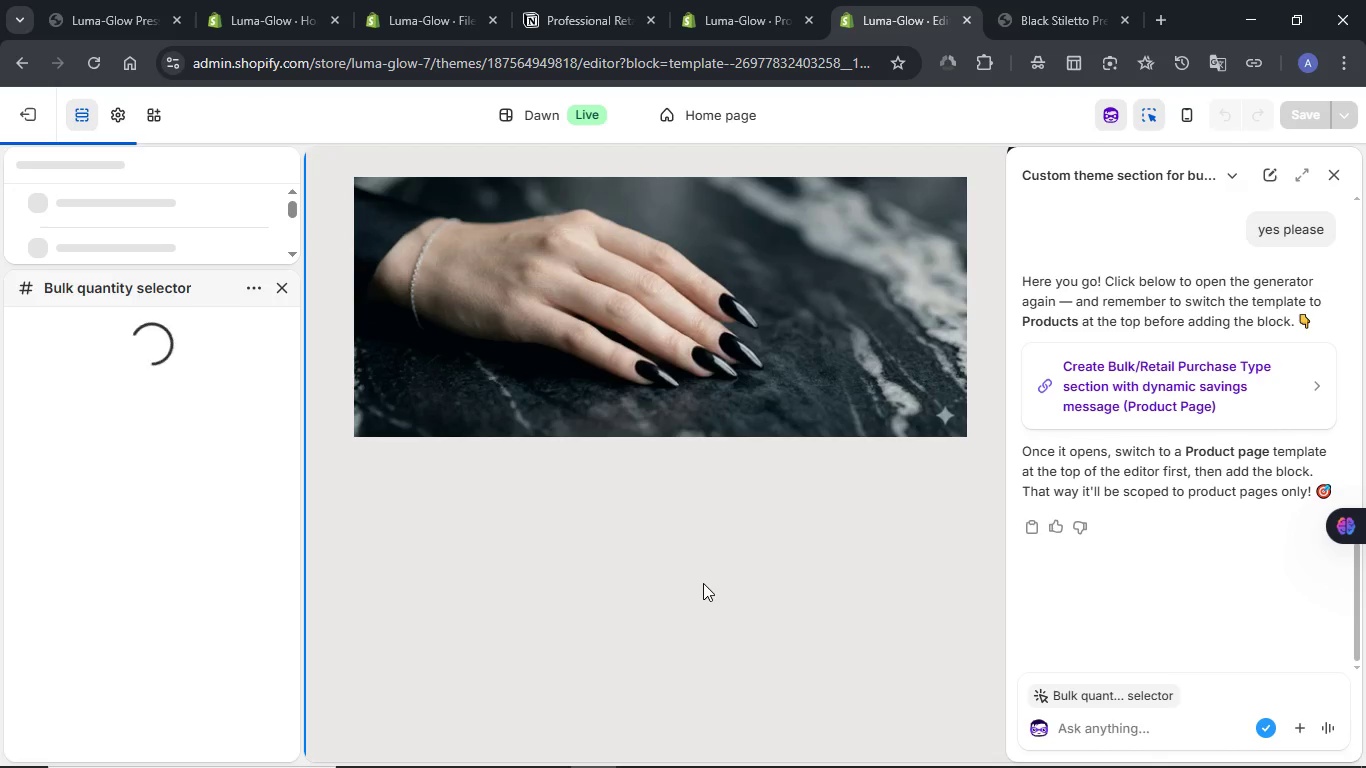 
scroll: coordinate [719, 574], scroll_direction: down, amount: 1.0
 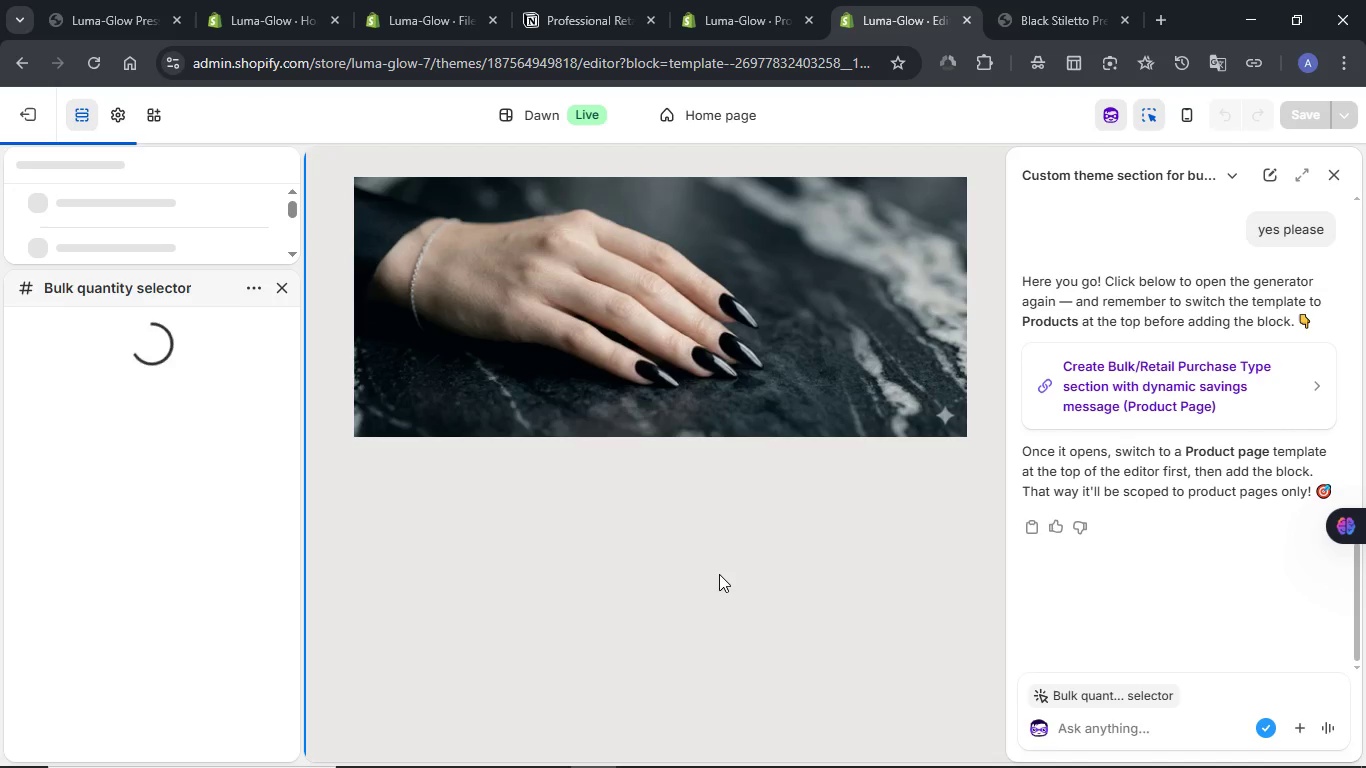 
scroll: coordinate [719, 574], scroll_direction: up, amount: 2.0
 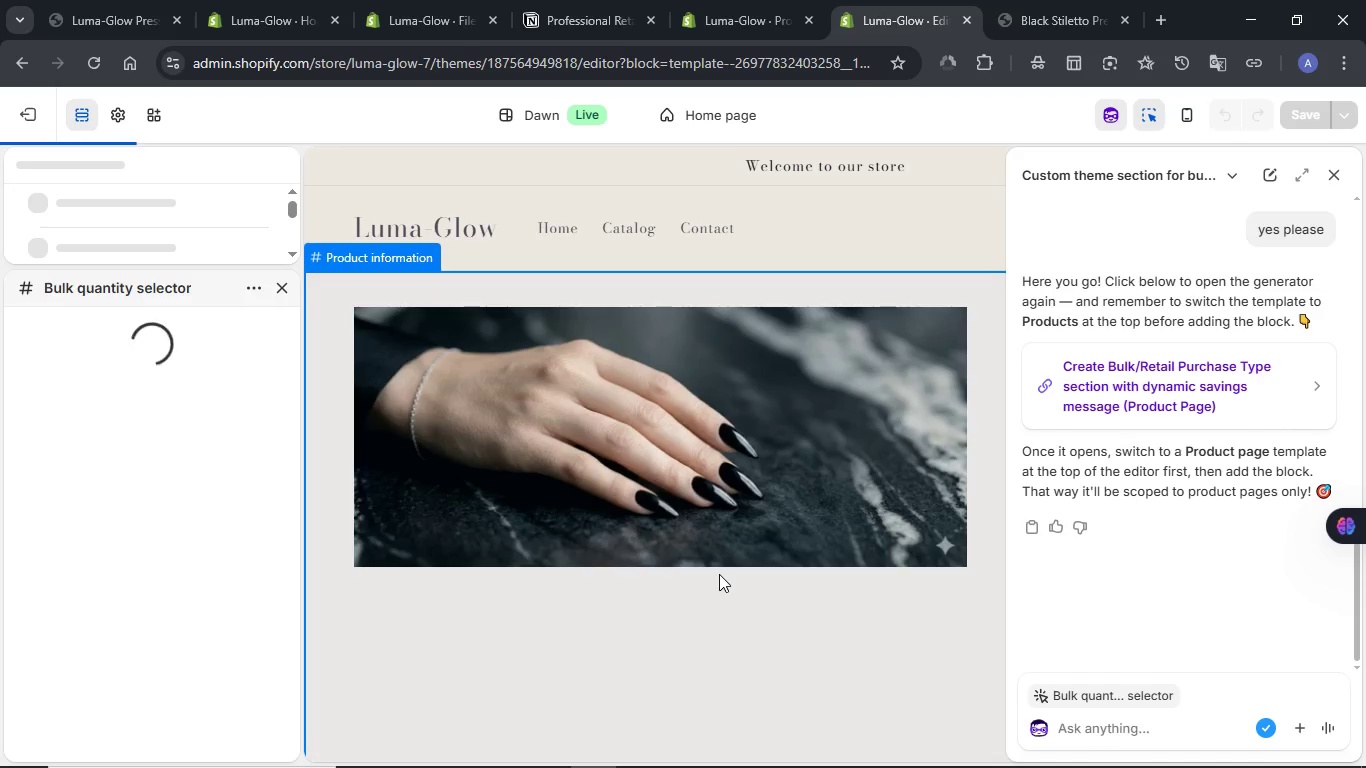 
scroll: coordinate [679, 411], scroll_direction: down, amount: 10.0
 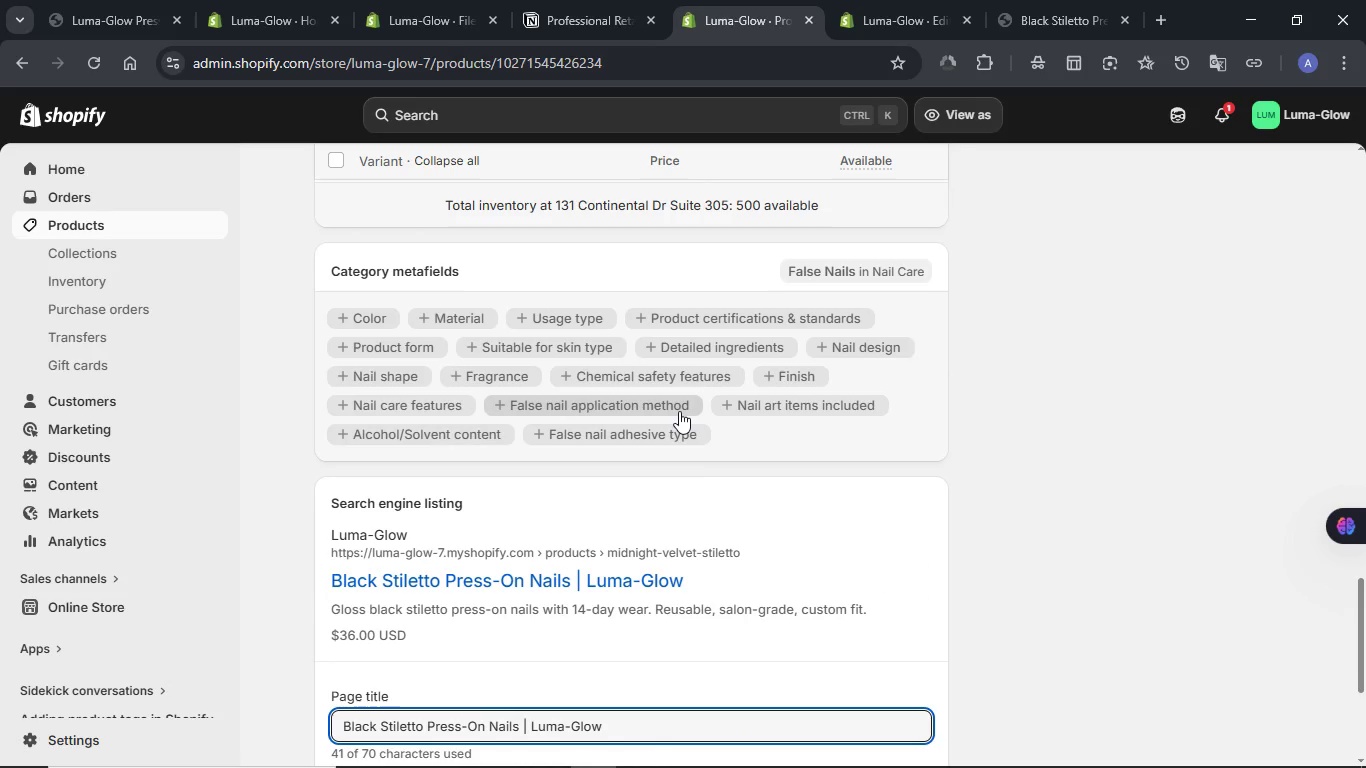 
left_click([1024, 5])
 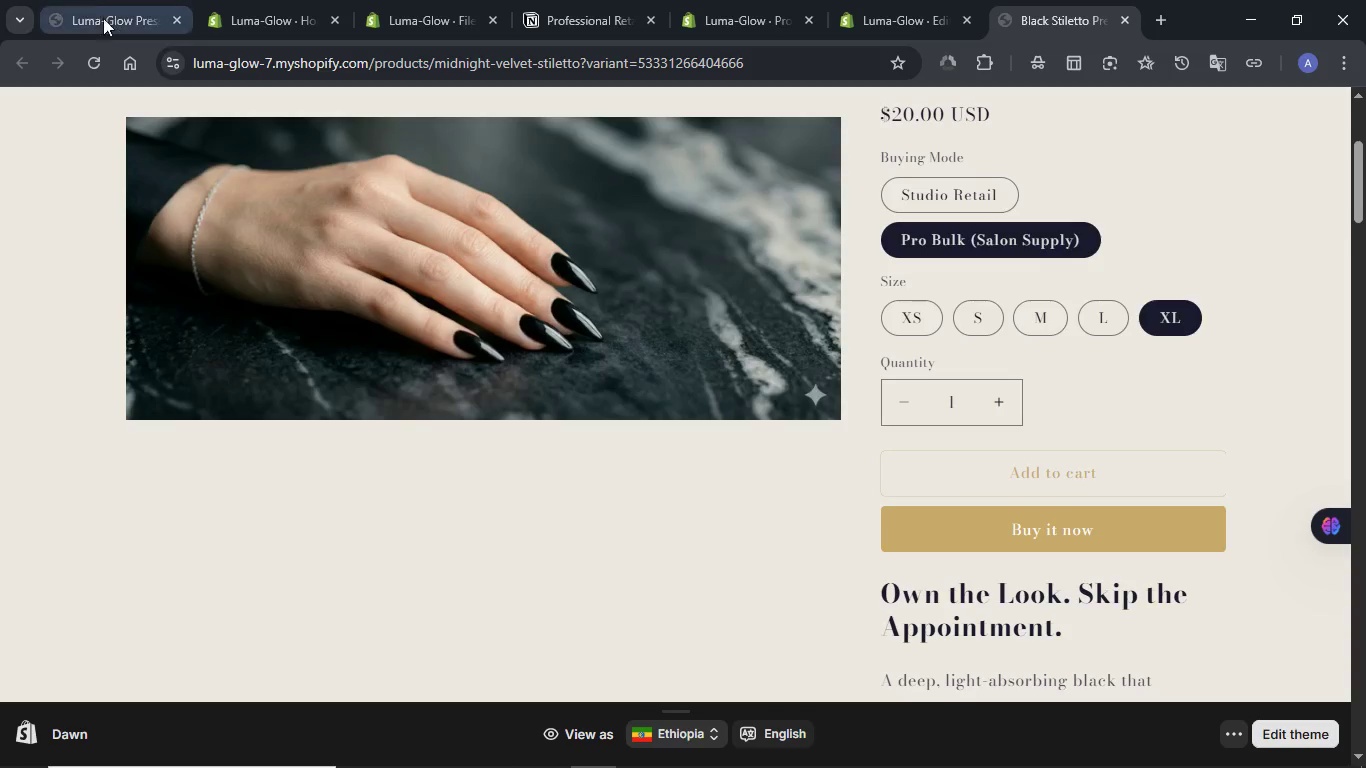 
left_click([87, 60])
 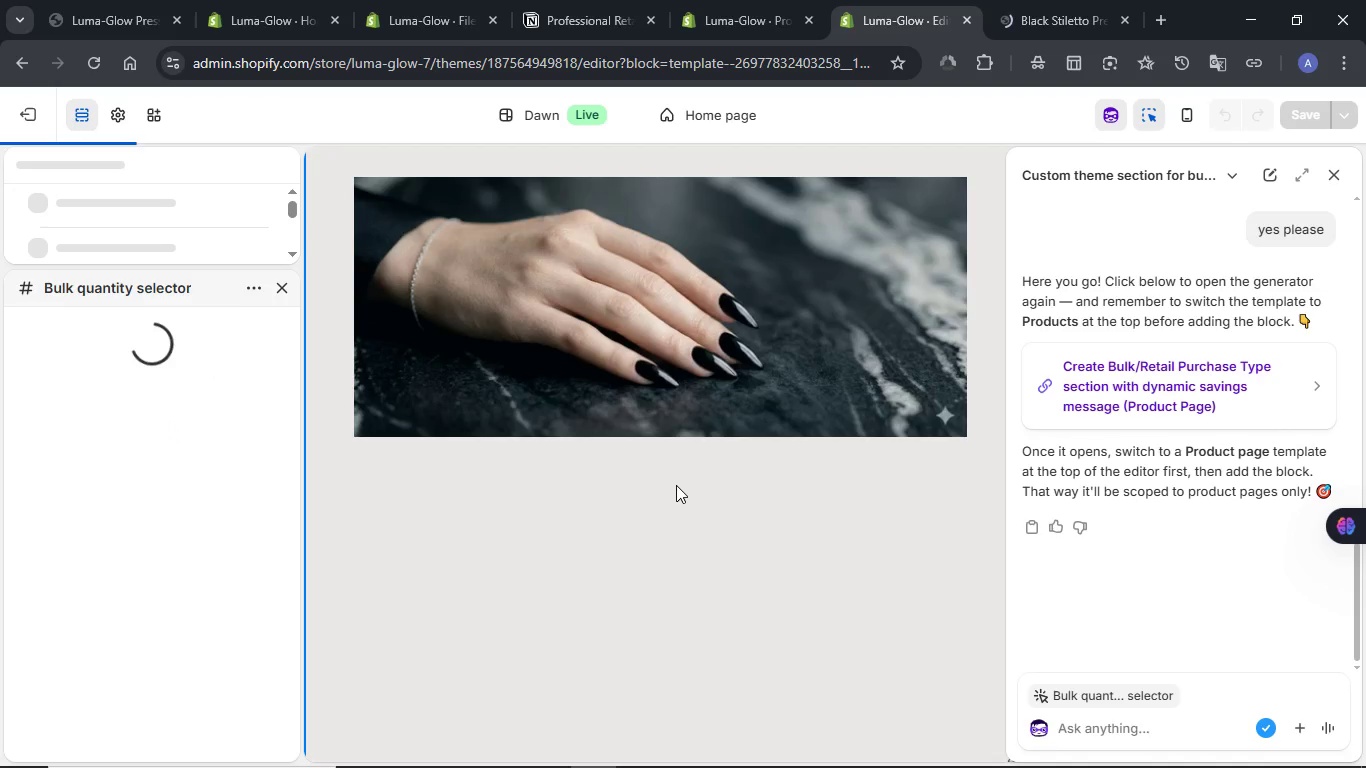 
wait(11.86)
 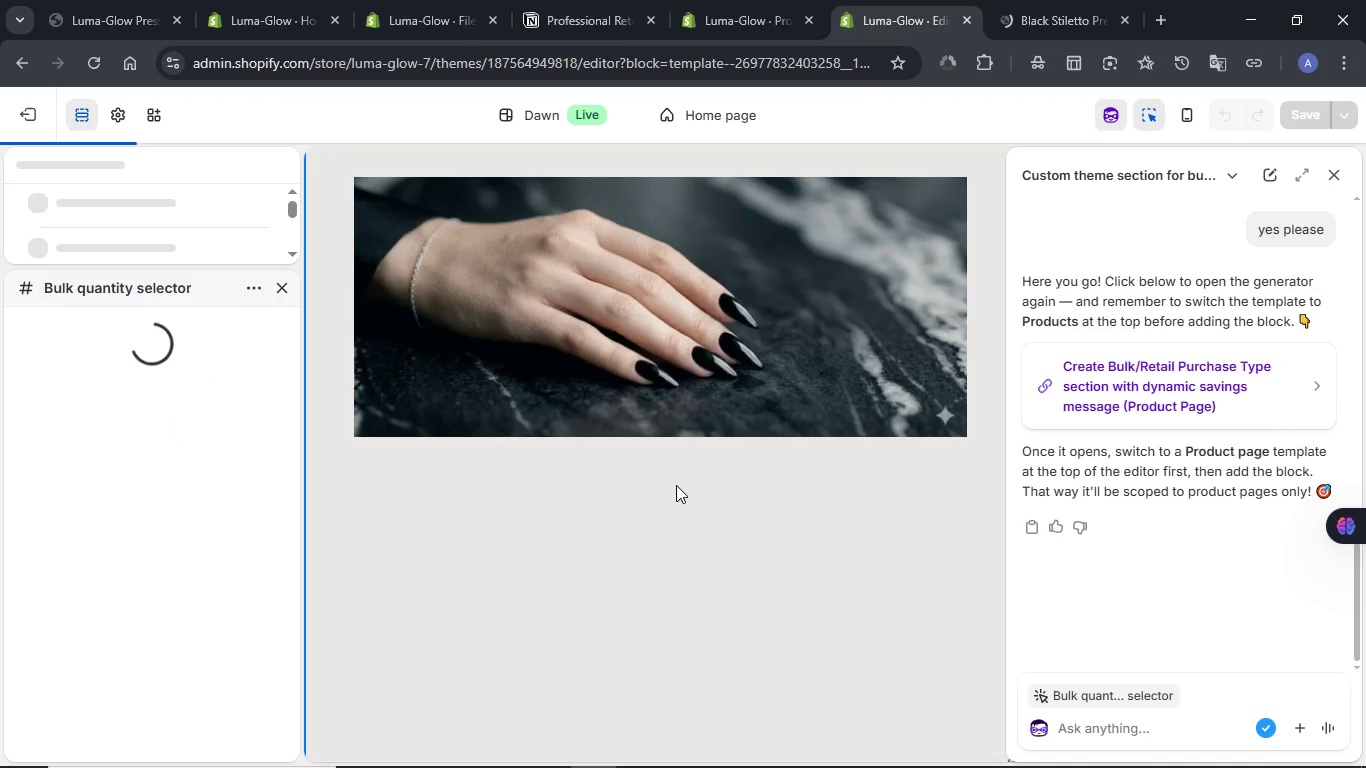 
left_click([254, 285])
 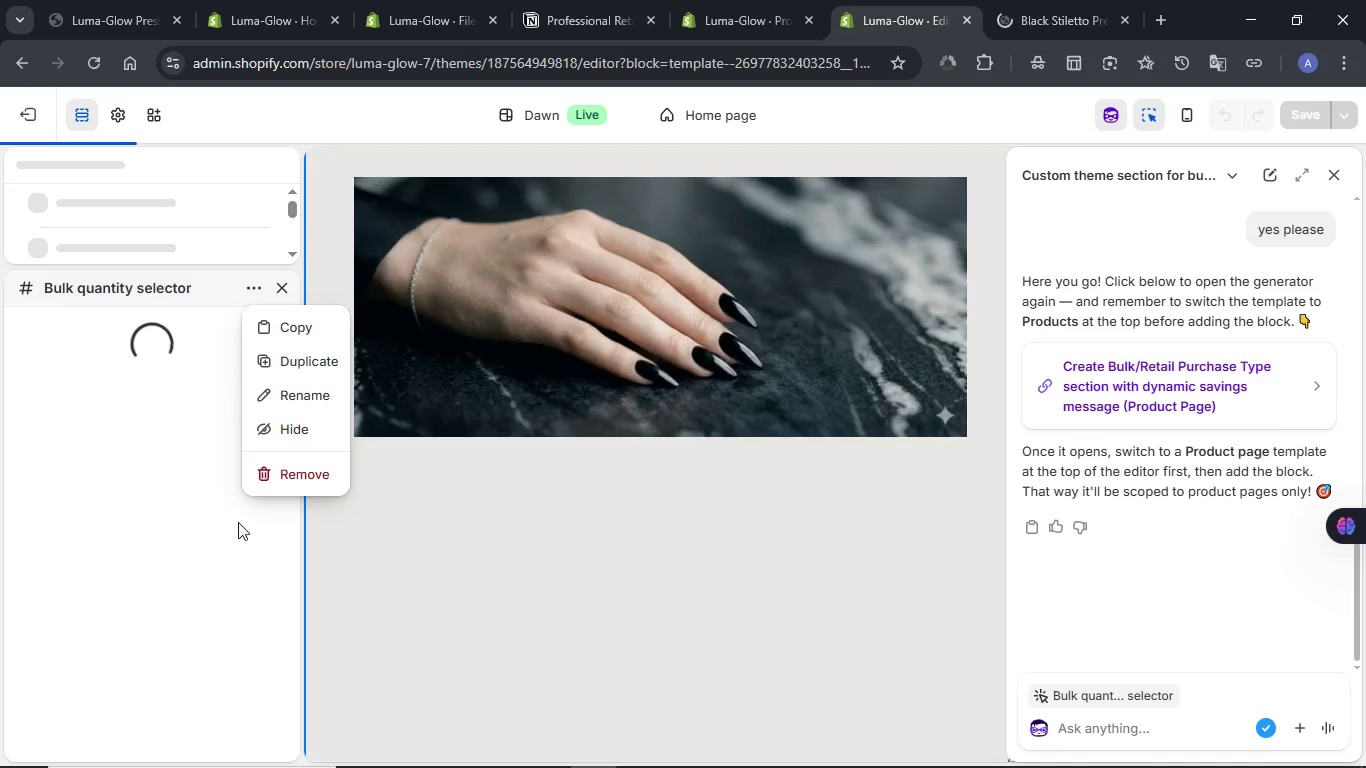 
left_click([619, 525])
 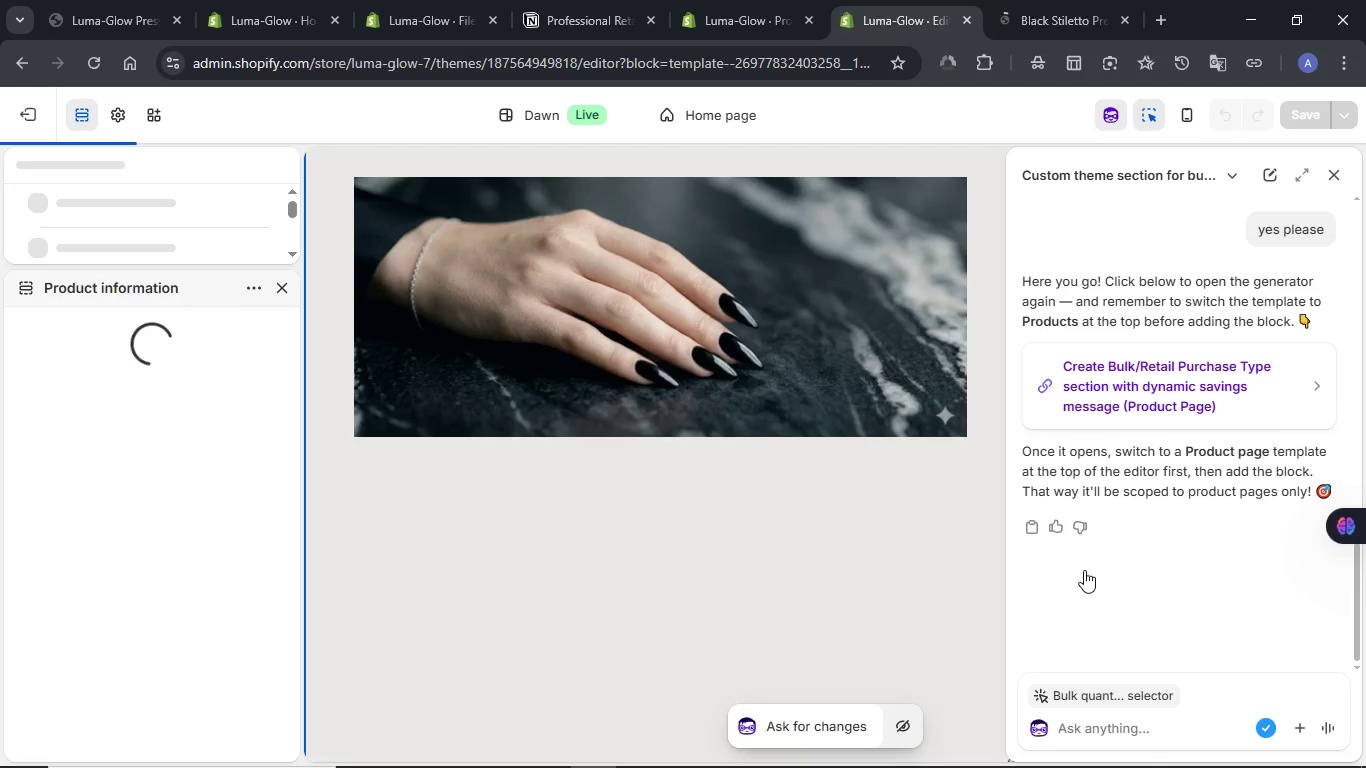 
scroll: coordinate [1084, 537], scroll_direction: down, amount: 3.0
 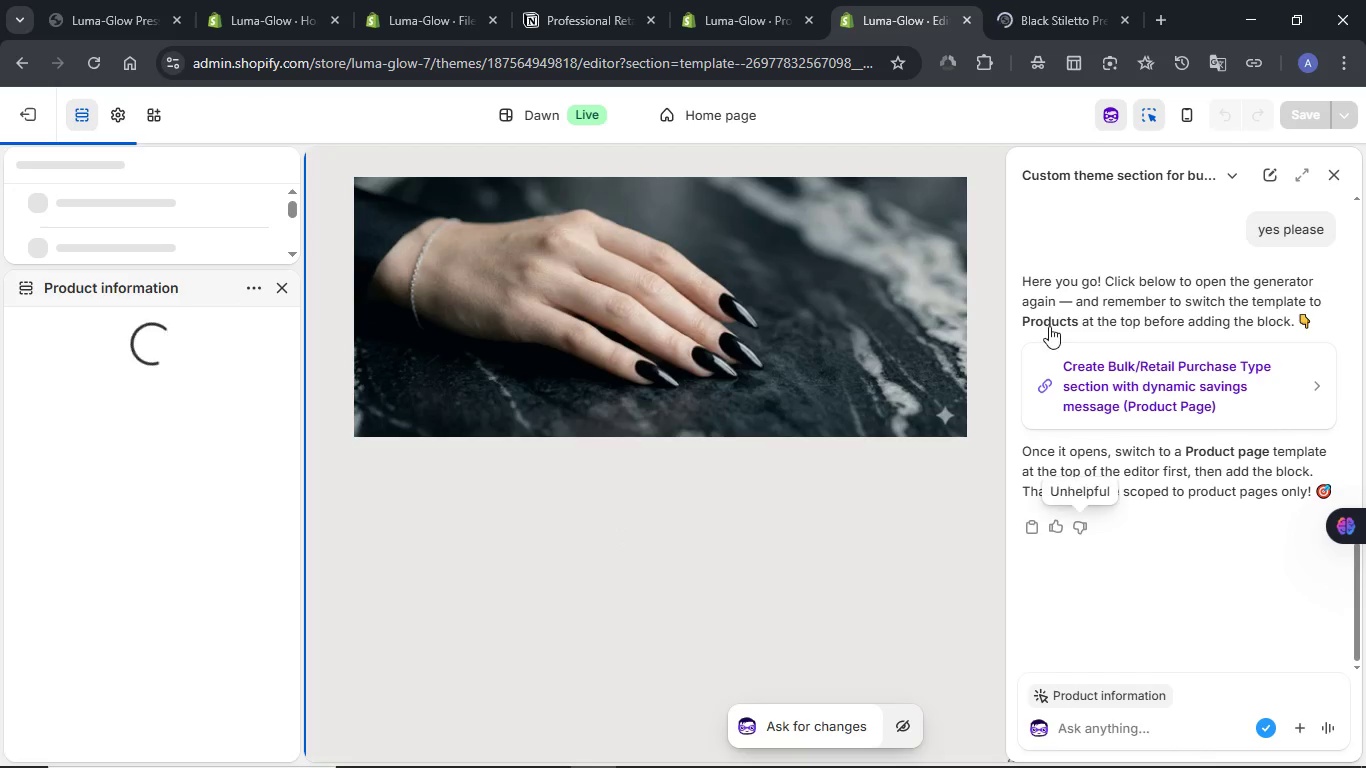 
left_click([742, 2])
 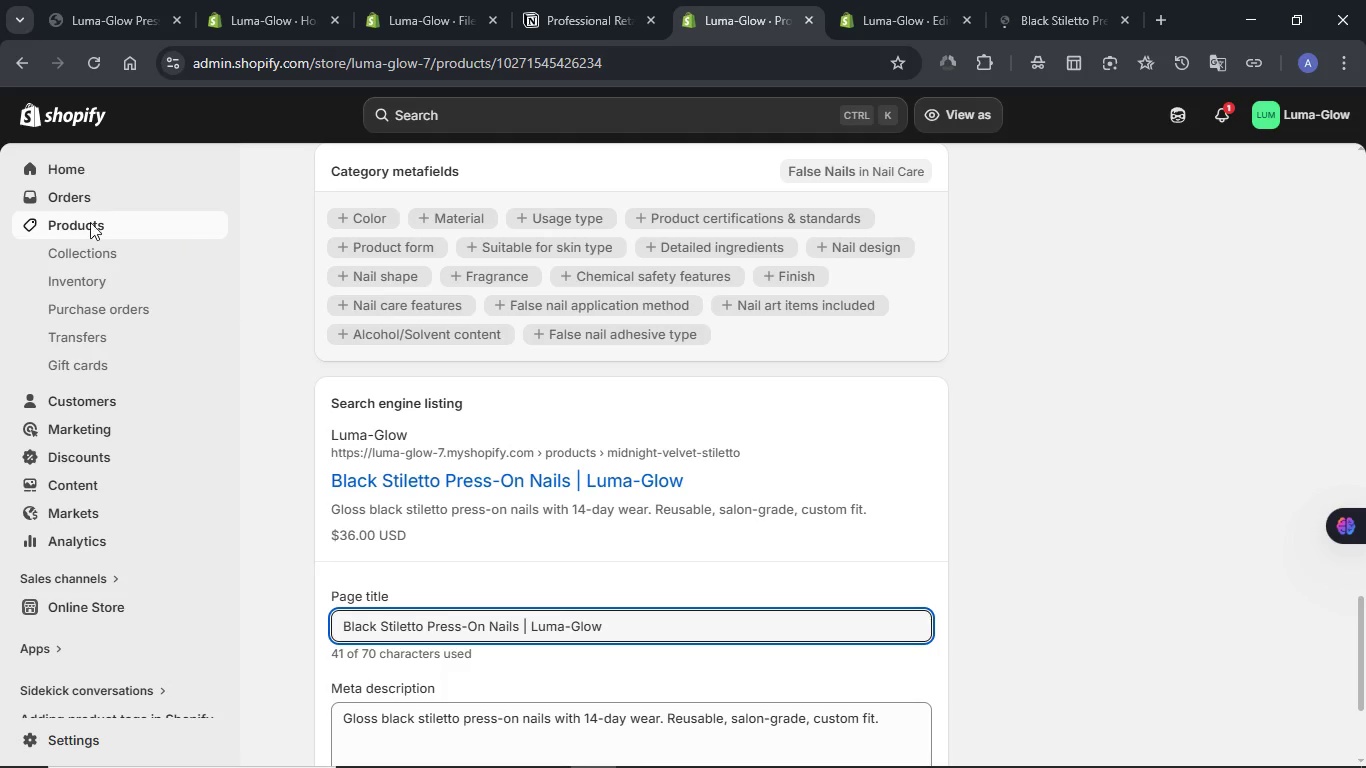 
left_click([65, 229])
 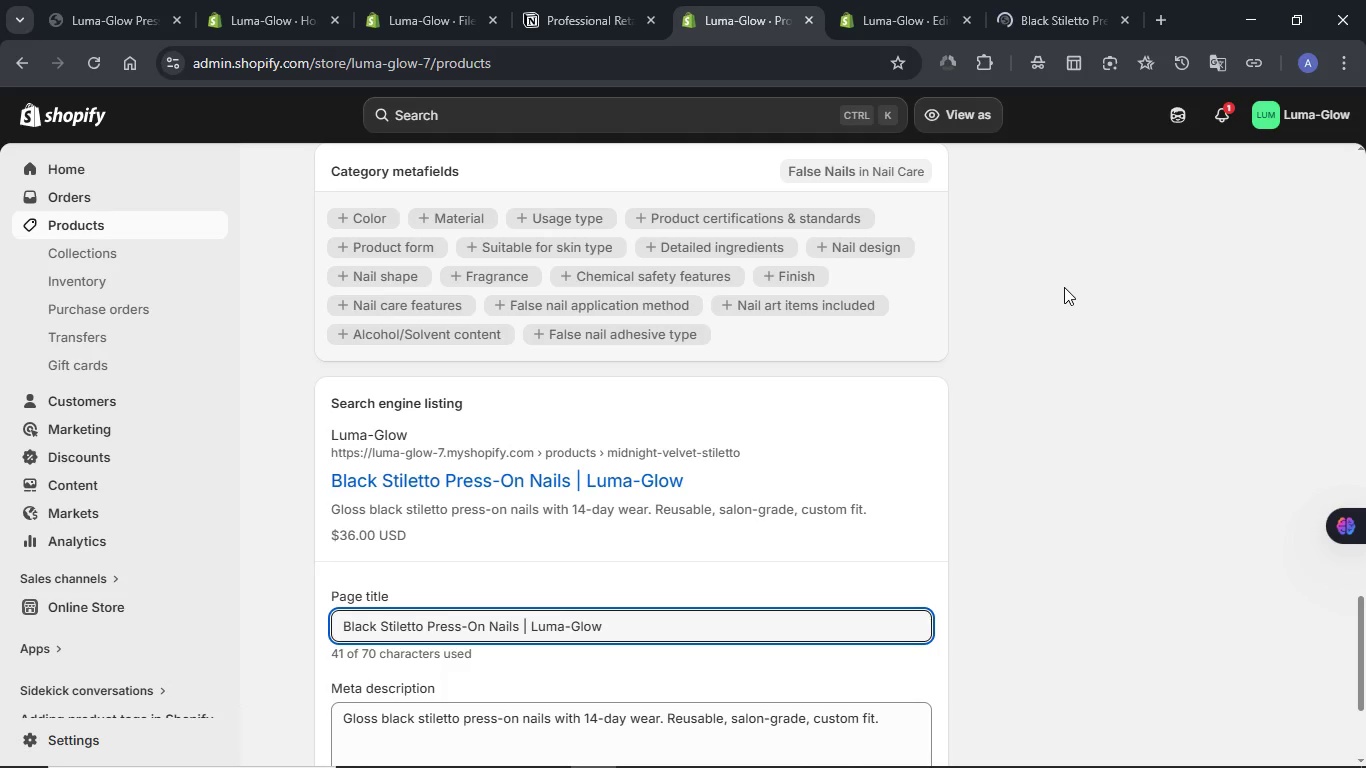 
wait(9.34)
 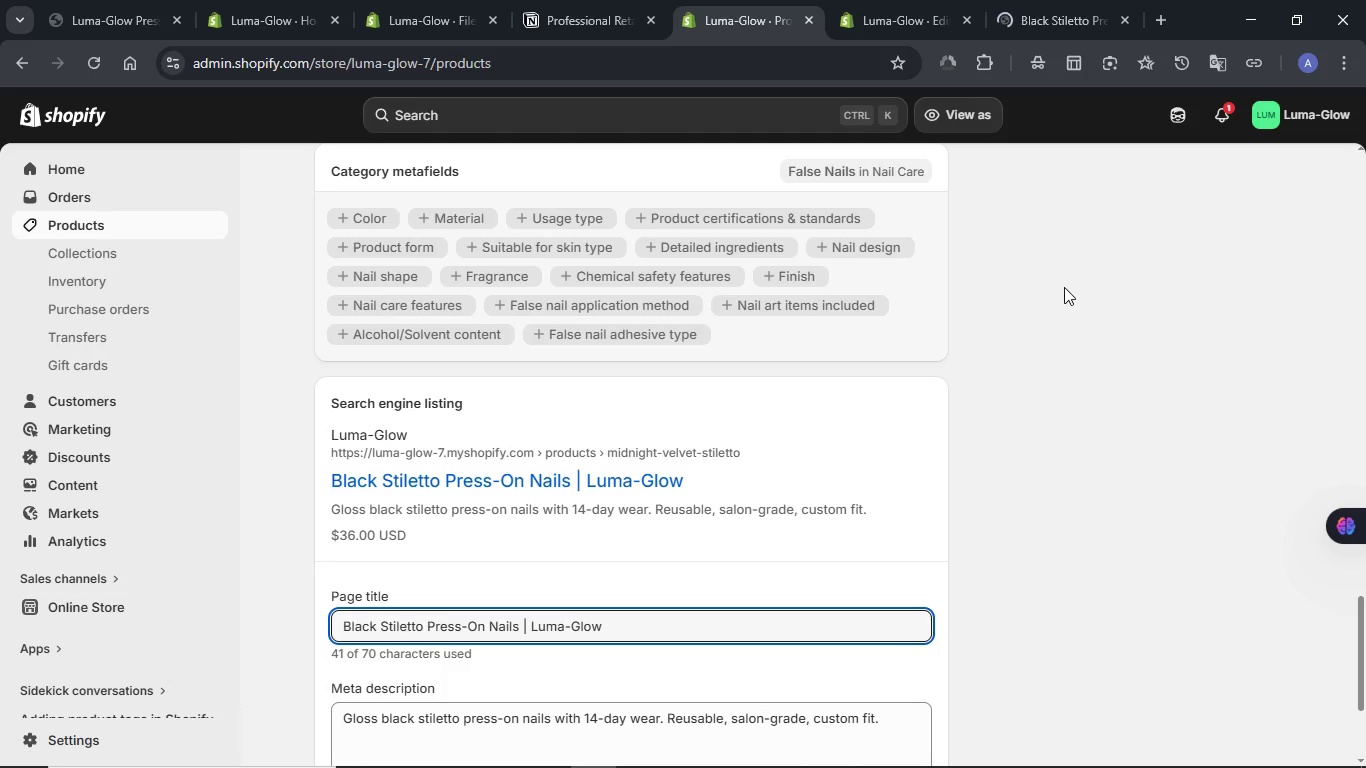 
left_click([1315, 173])
 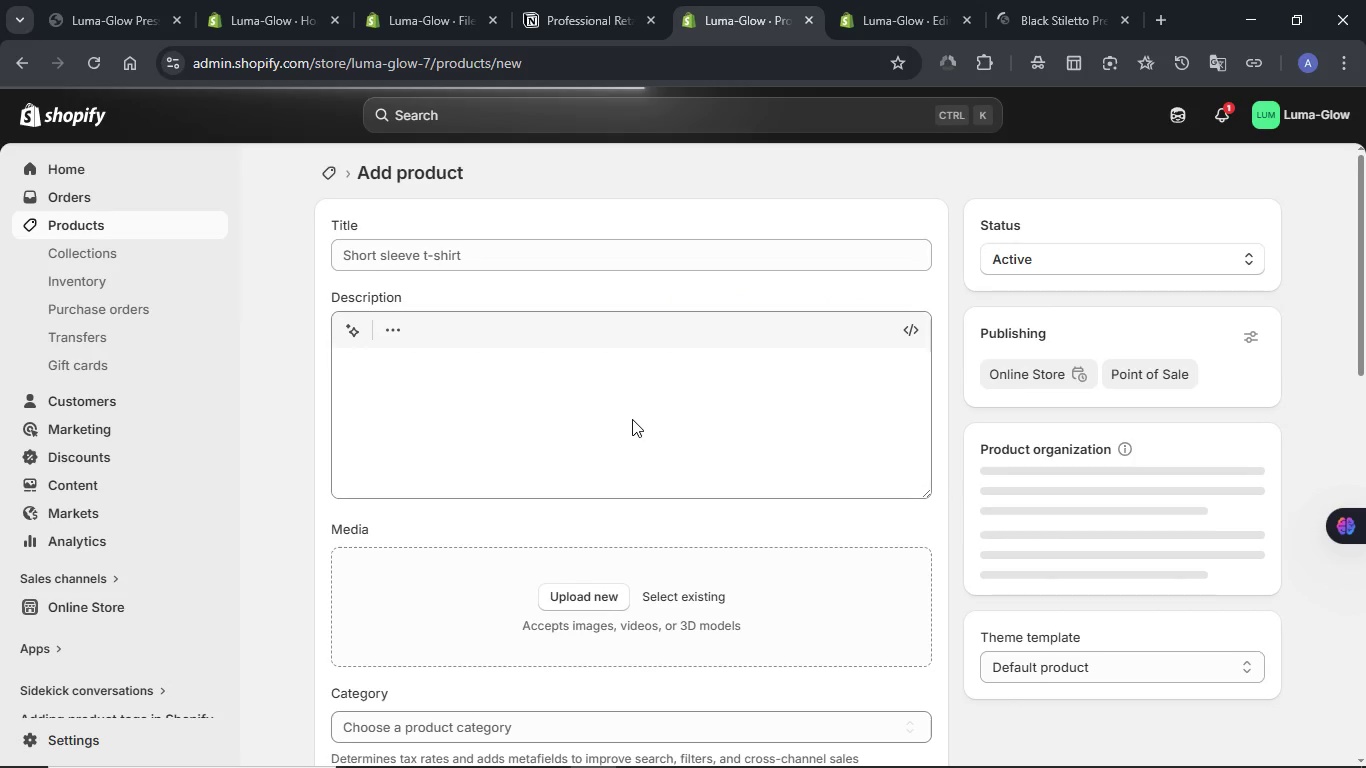 
wait(6.45)
 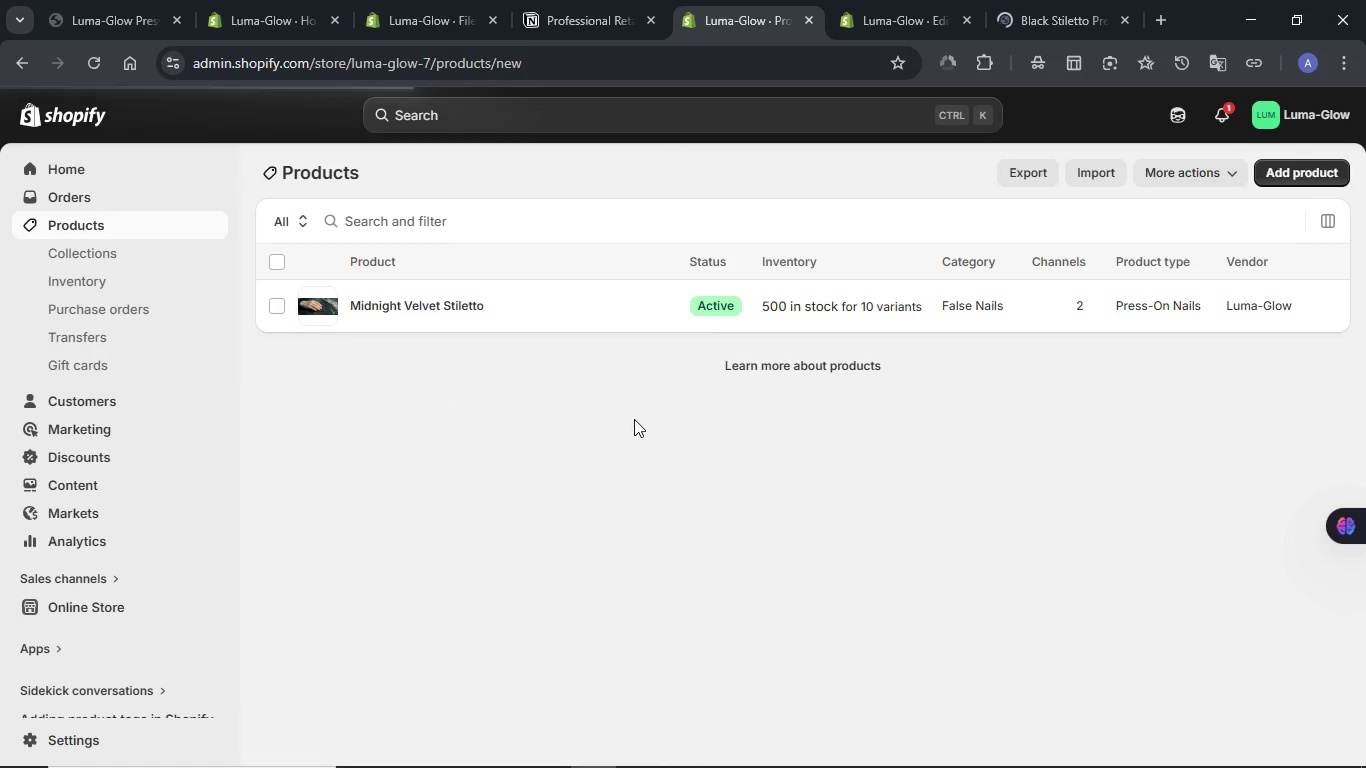 
left_click([598, 0])
 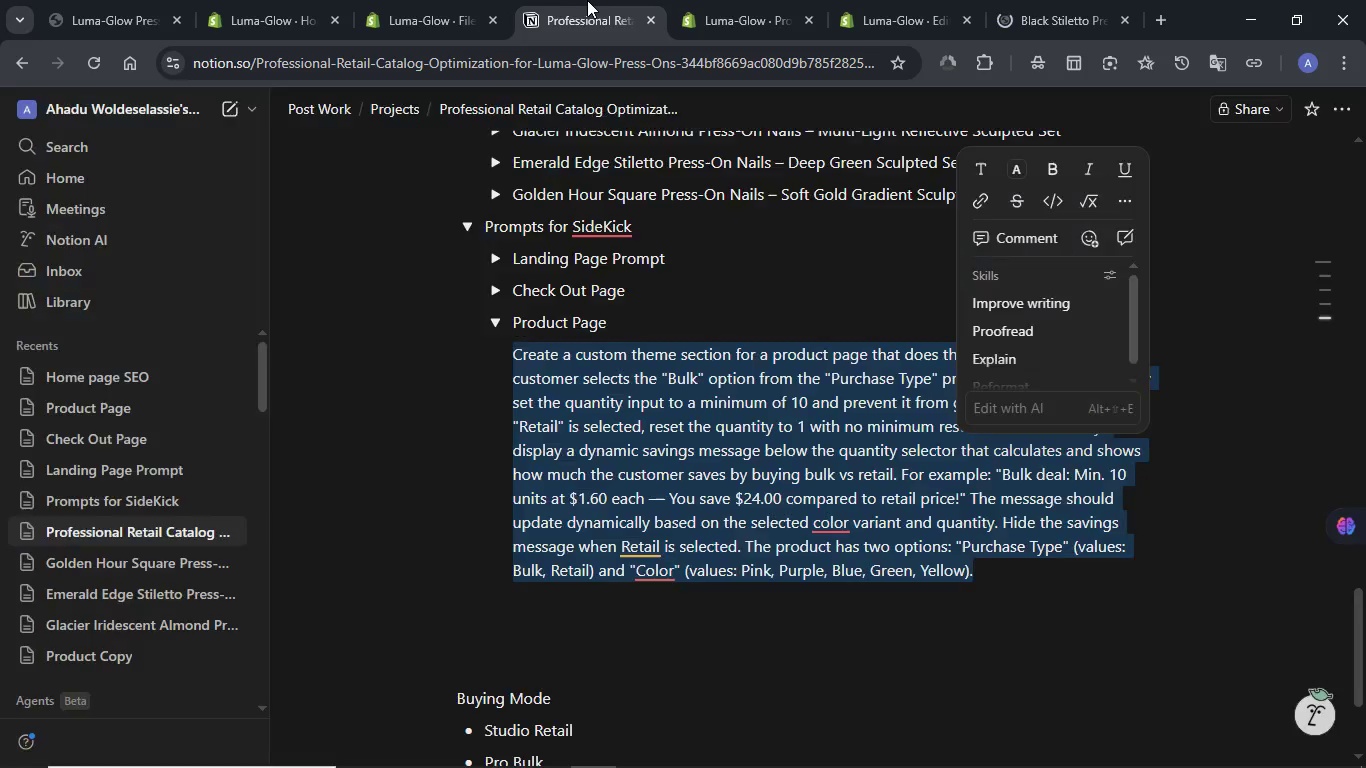 
left_click_drag(start_coordinate=[587, 0], to_coordinate=[751, 0])
 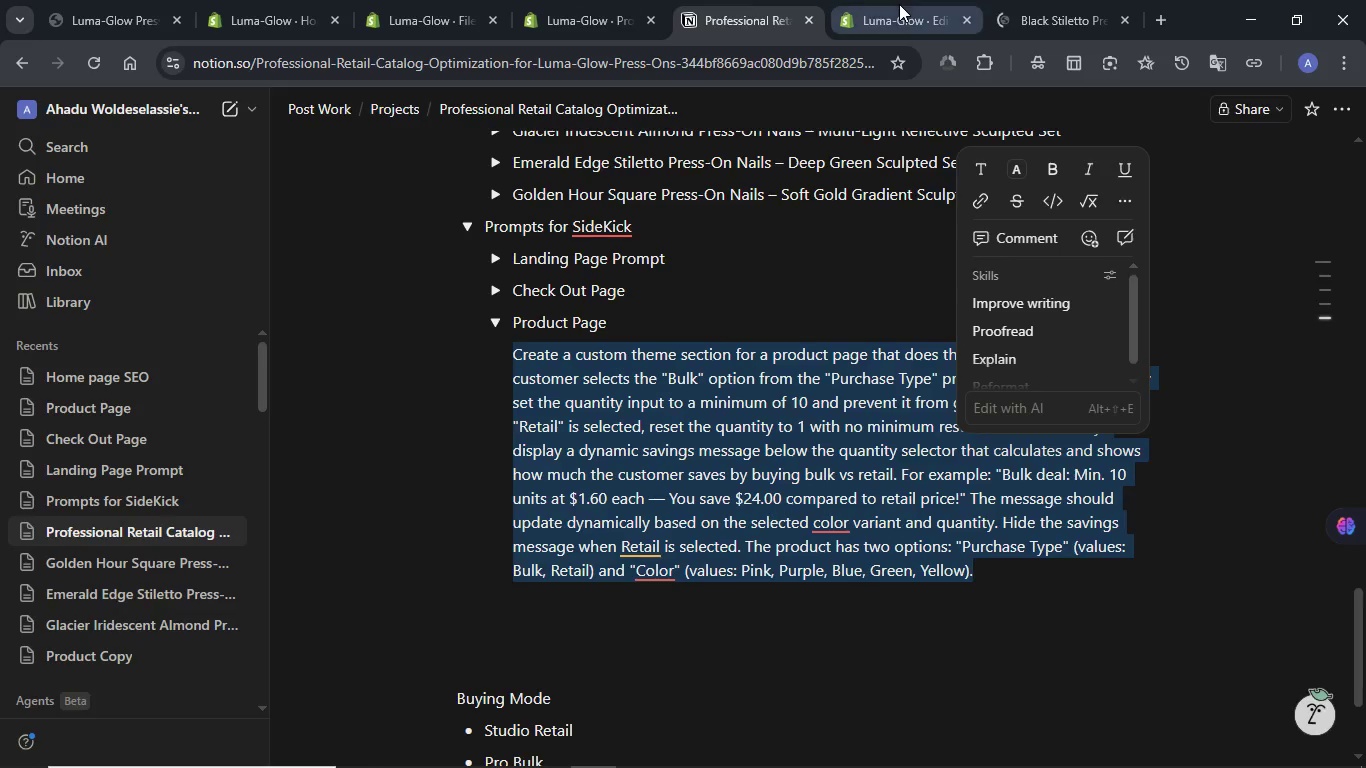 
left_click([899, 4])
 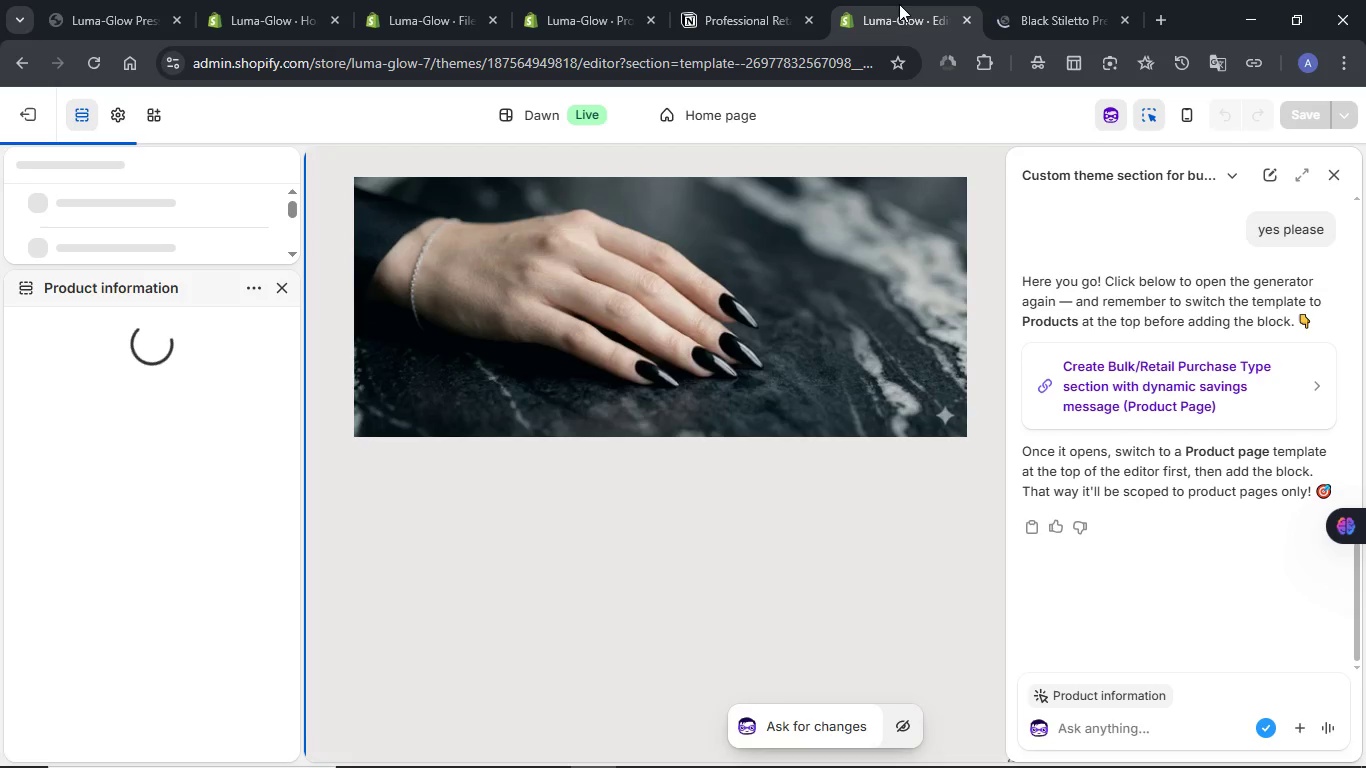 
left_click([736, 1])
 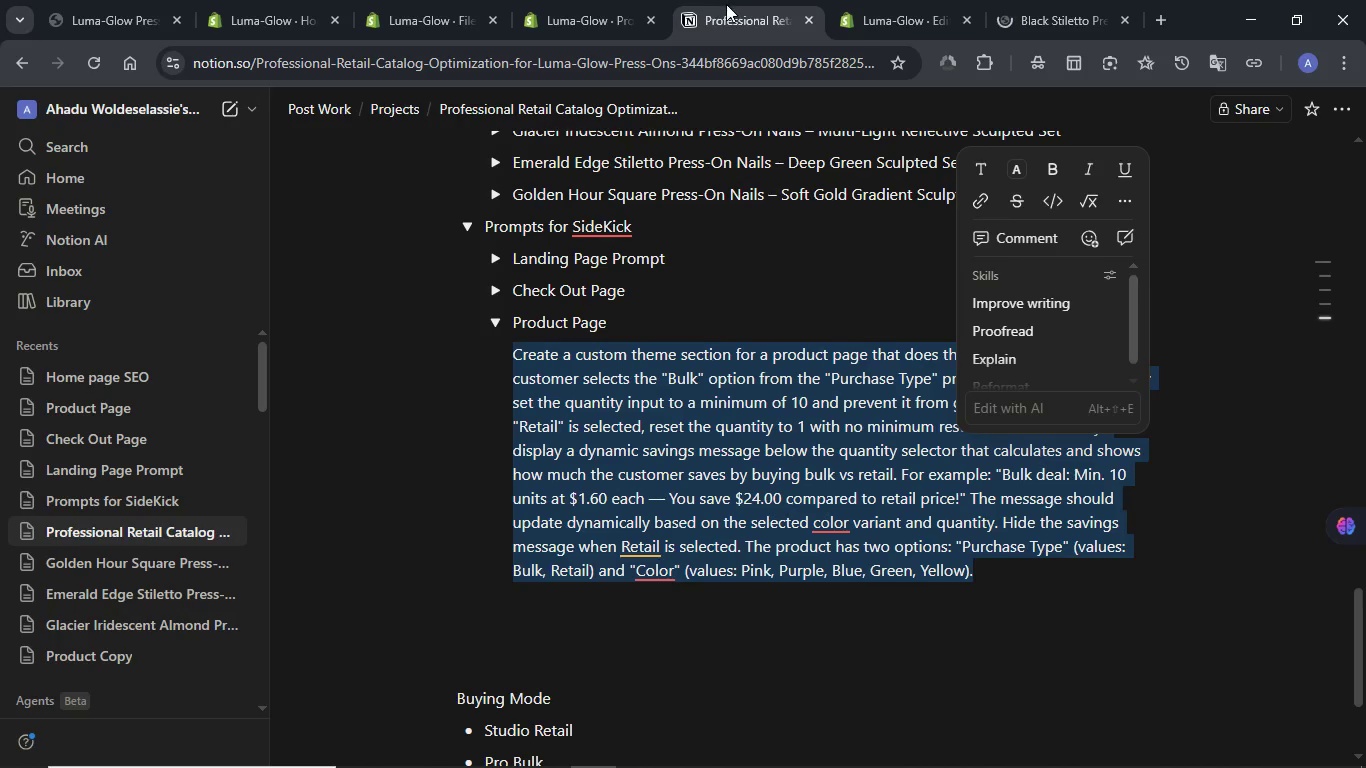 
left_click_drag(start_coordinate=[726, 4], to_coordinate=[527, 4])
 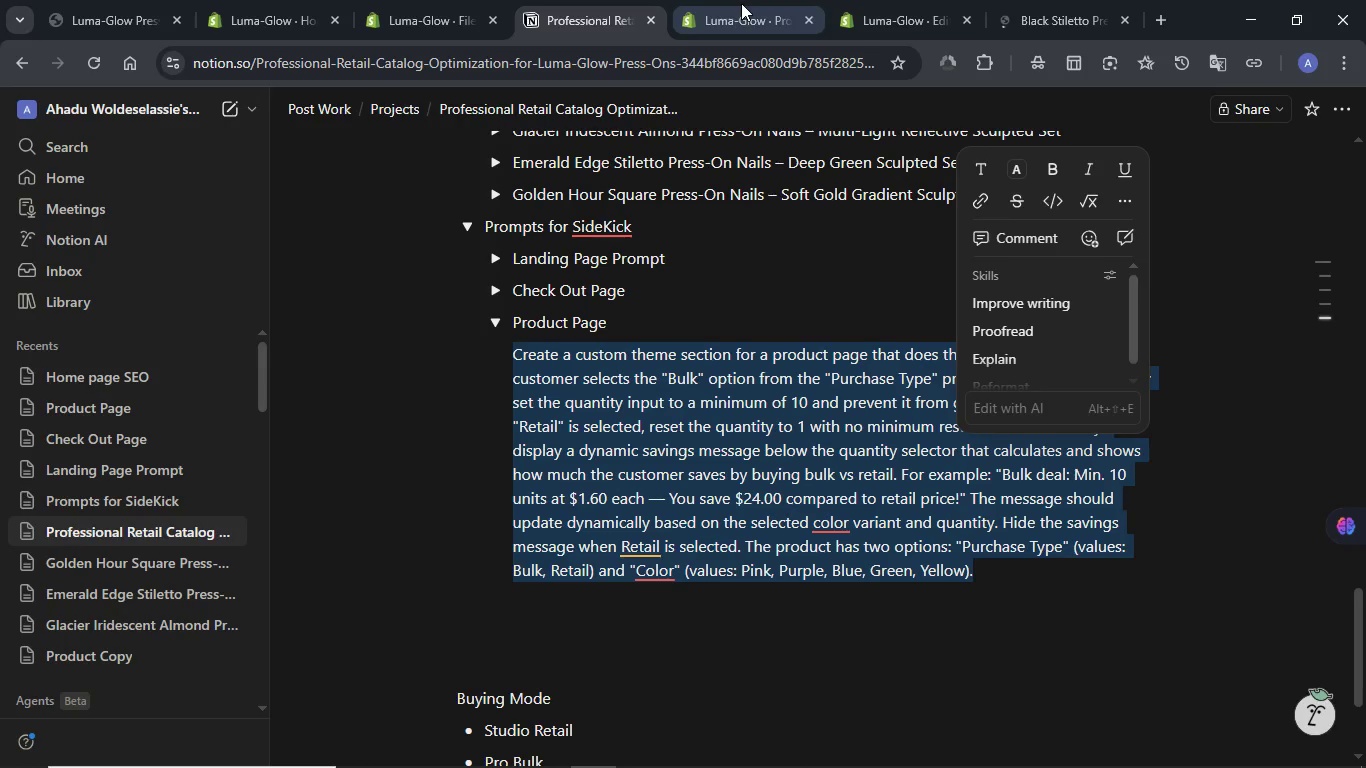 
left_click([755, 3])
 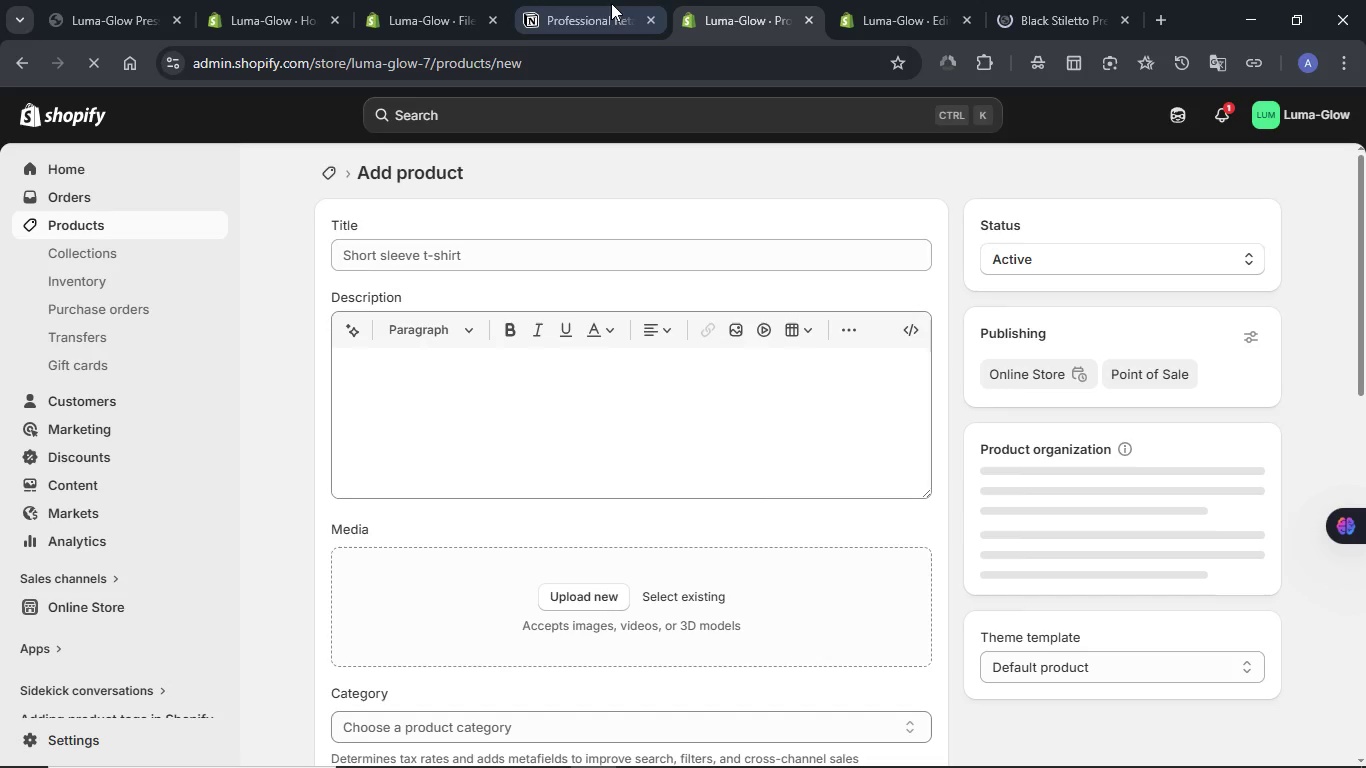 
left_click([577, 3])
 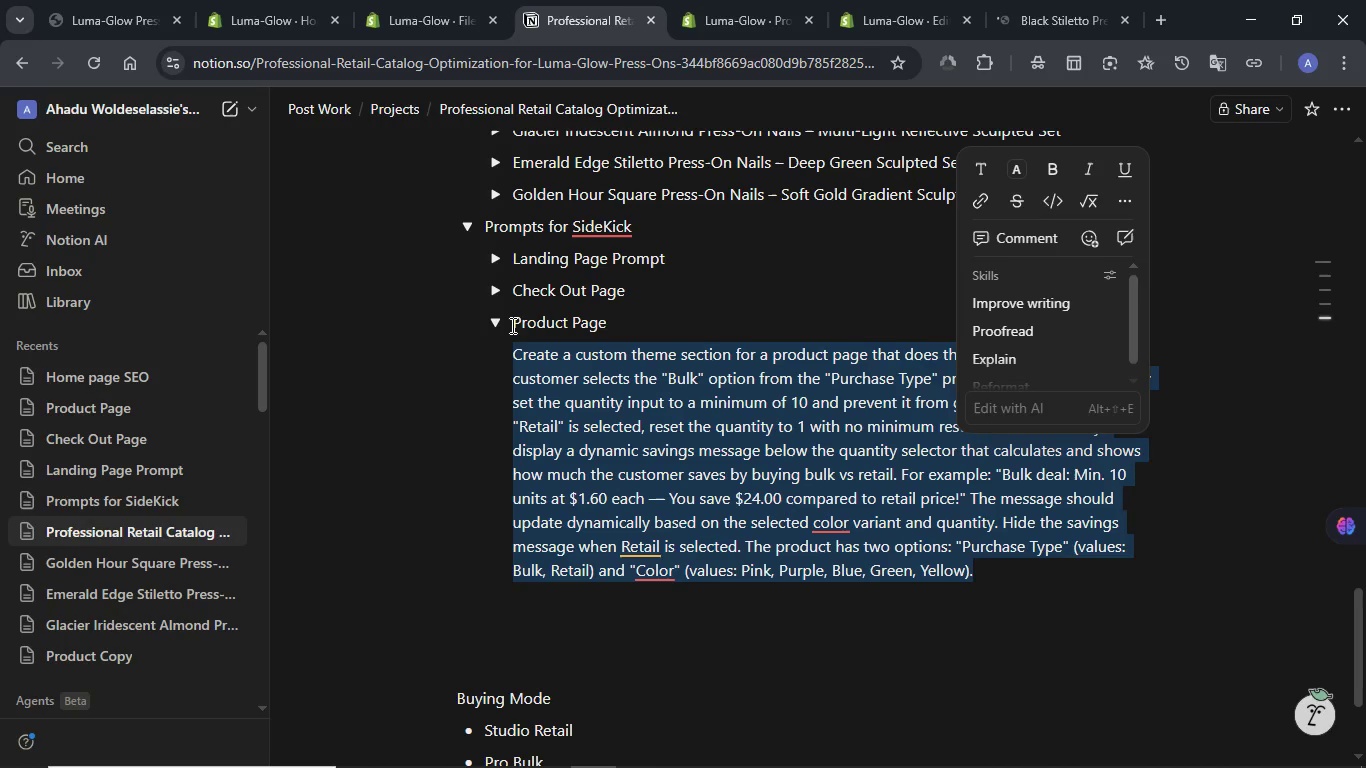 
left_click([495, 325])
 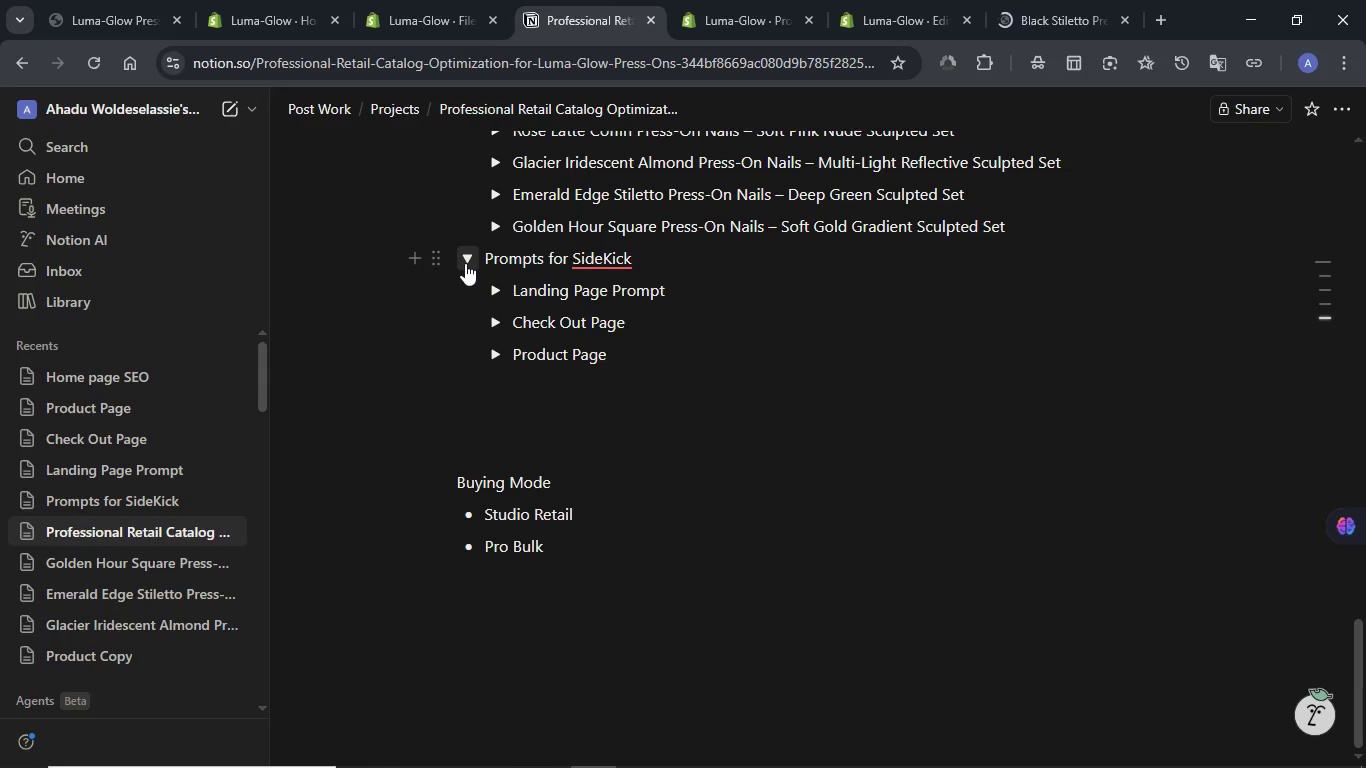 
left_click([465, 263])
 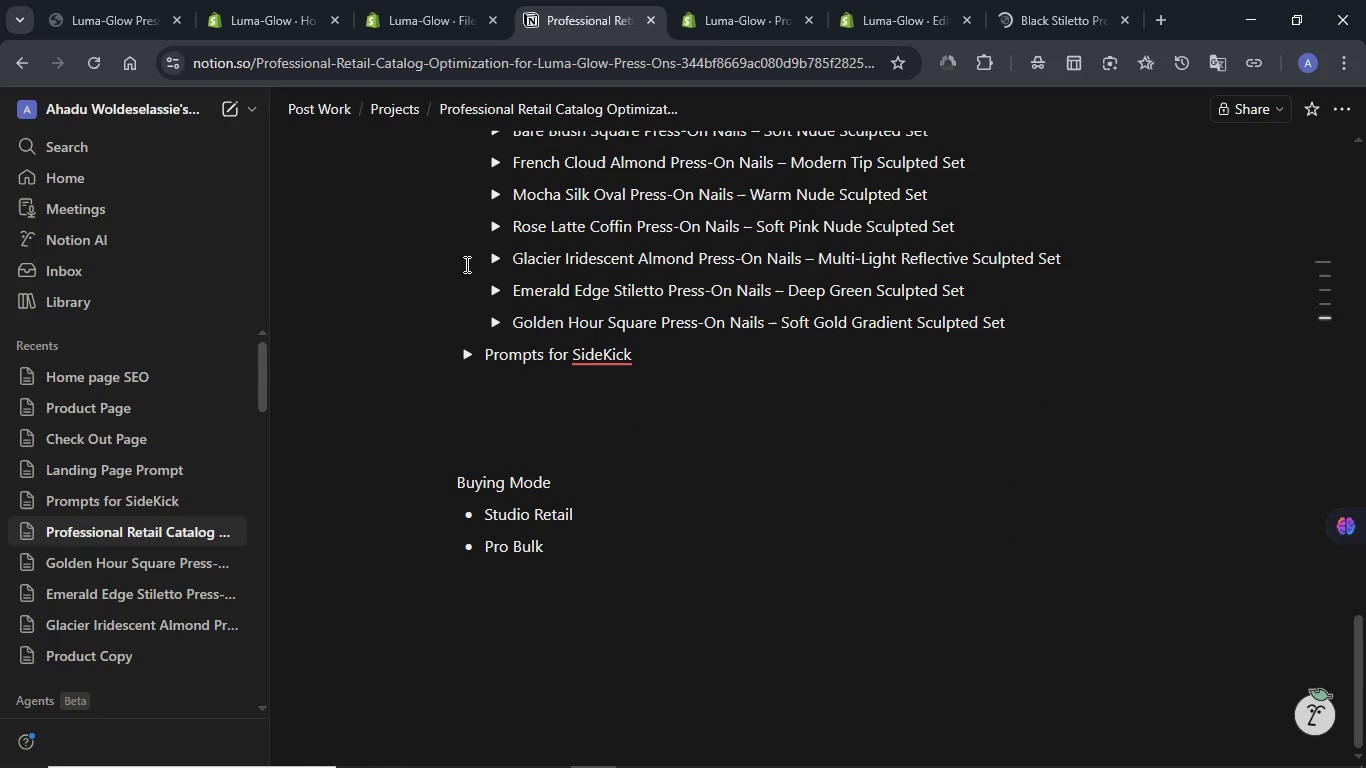 
scroll: coordinate [541, 312], scroll_direction: up, amount: 4.0
 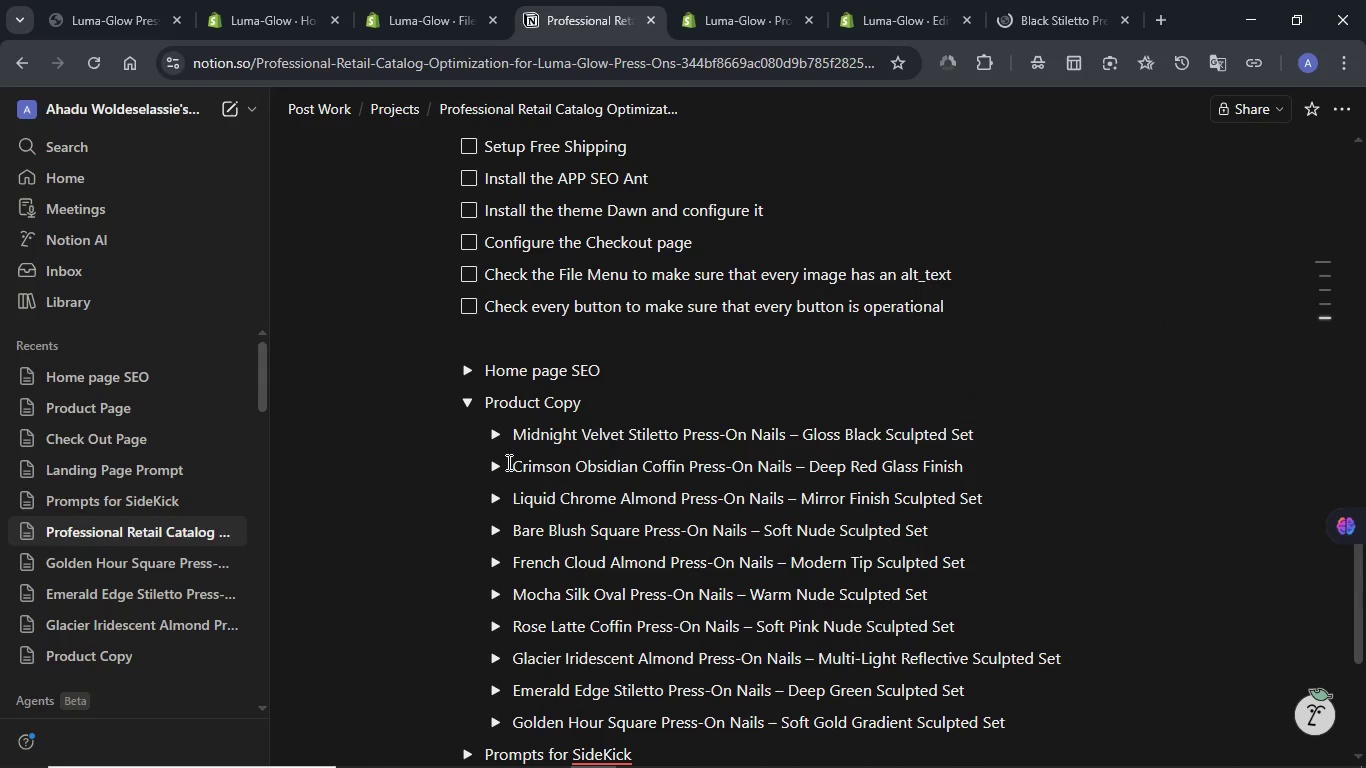 
left_click([498, 475])
 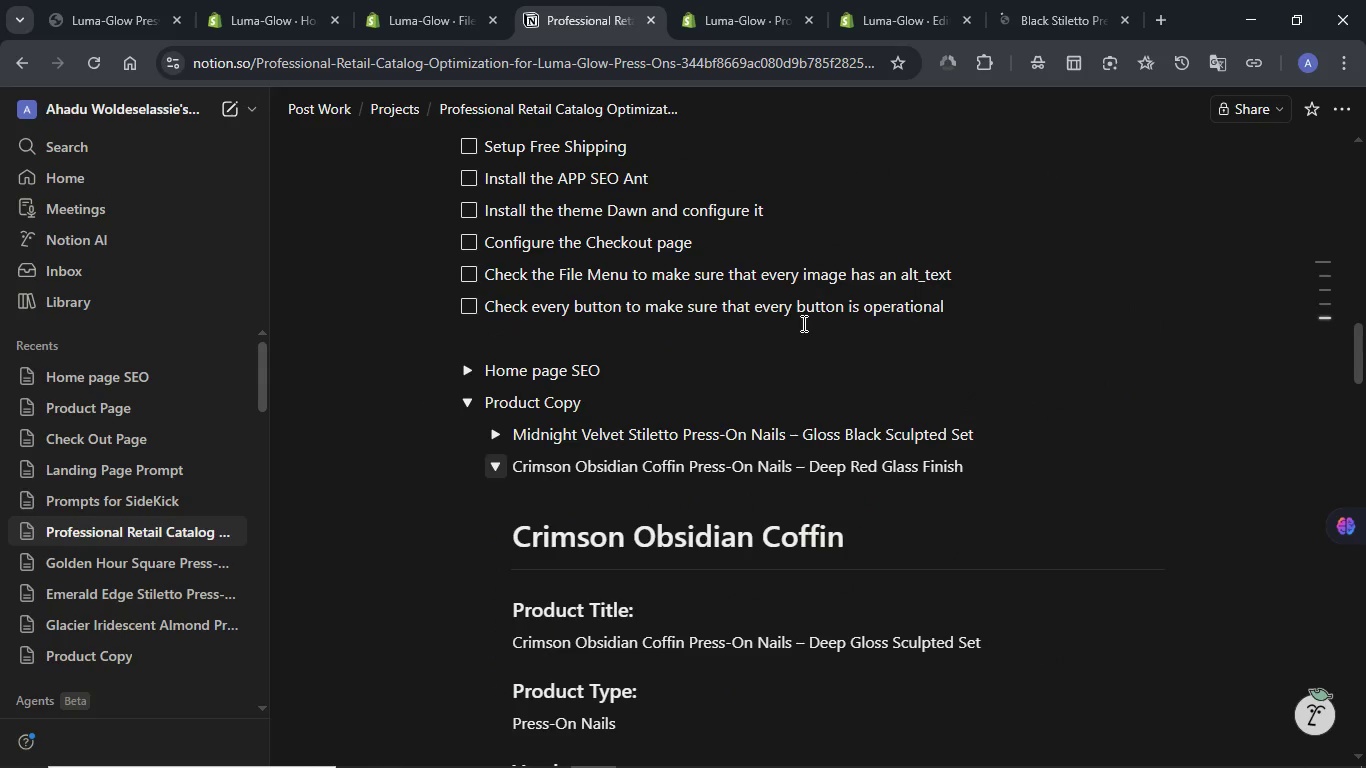 
scroll: coordinate [794, 310], scroll_direction: down, amount: 2.0
 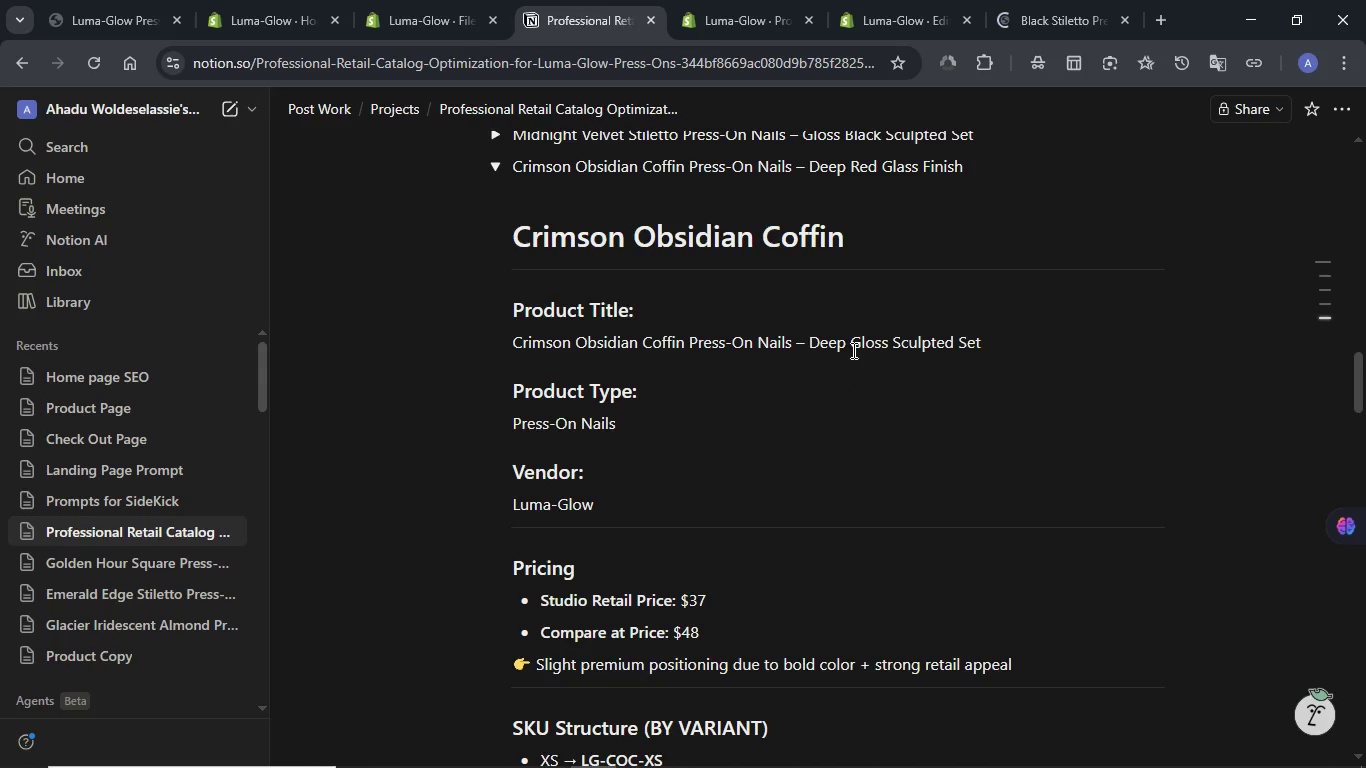 
double_click([852, 346])
 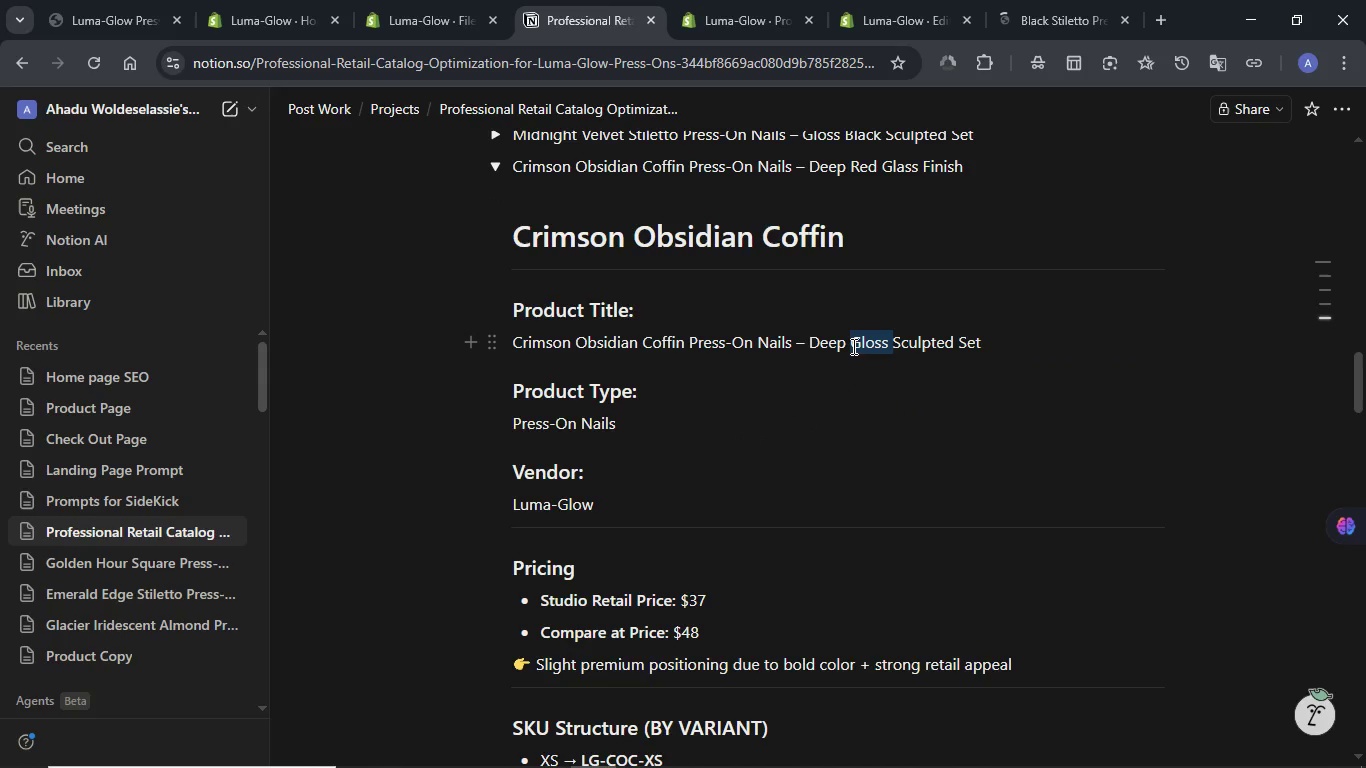 
triple_click([852, 346])
 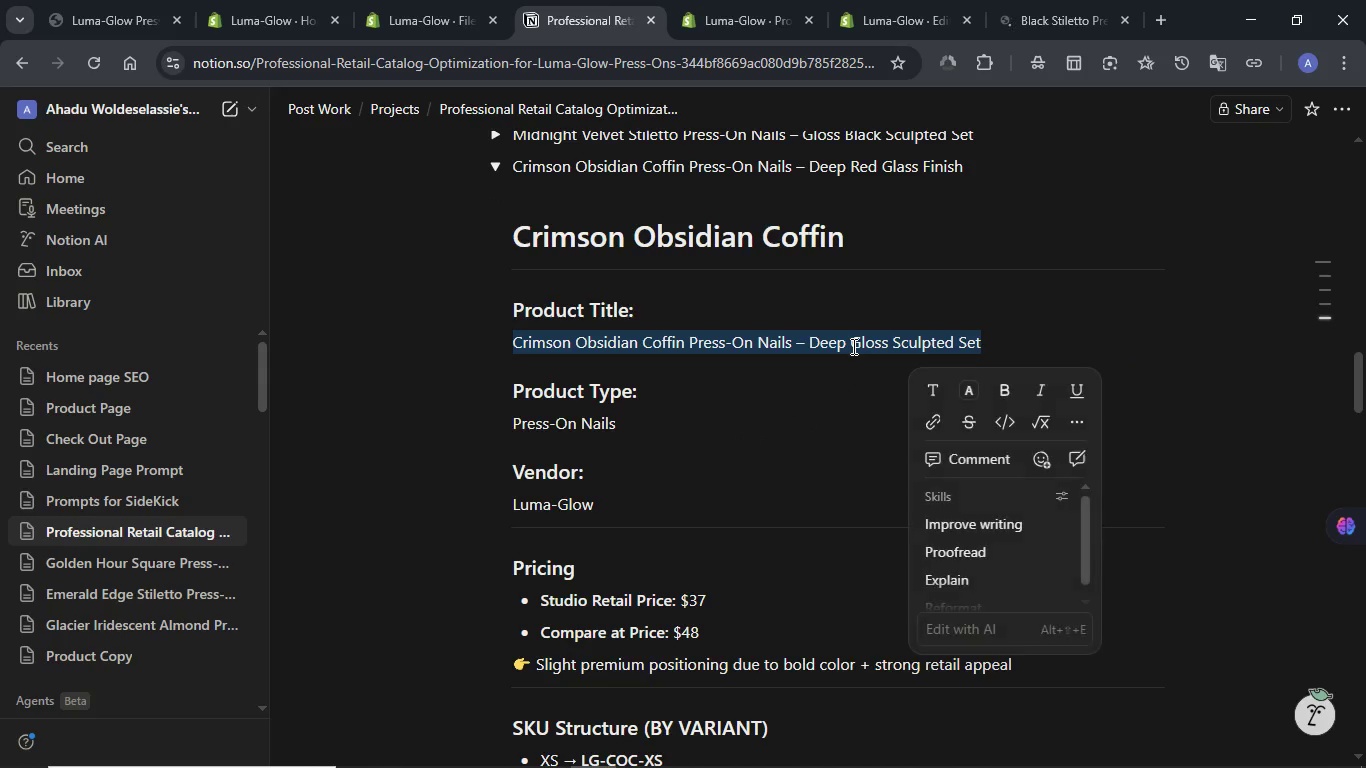 
key(Control+C)
 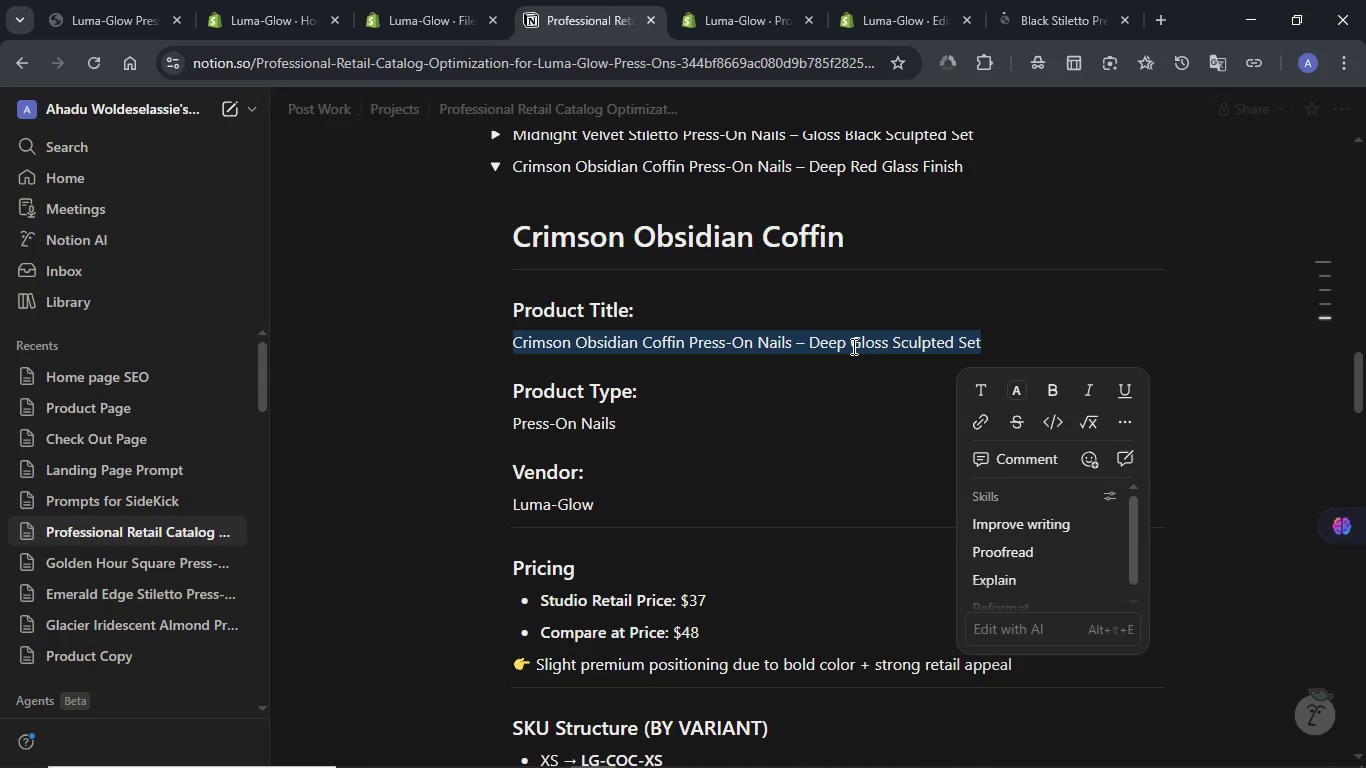 
scroll: coordinate [852, 346], scroll_direction: down, amount: 1.0
 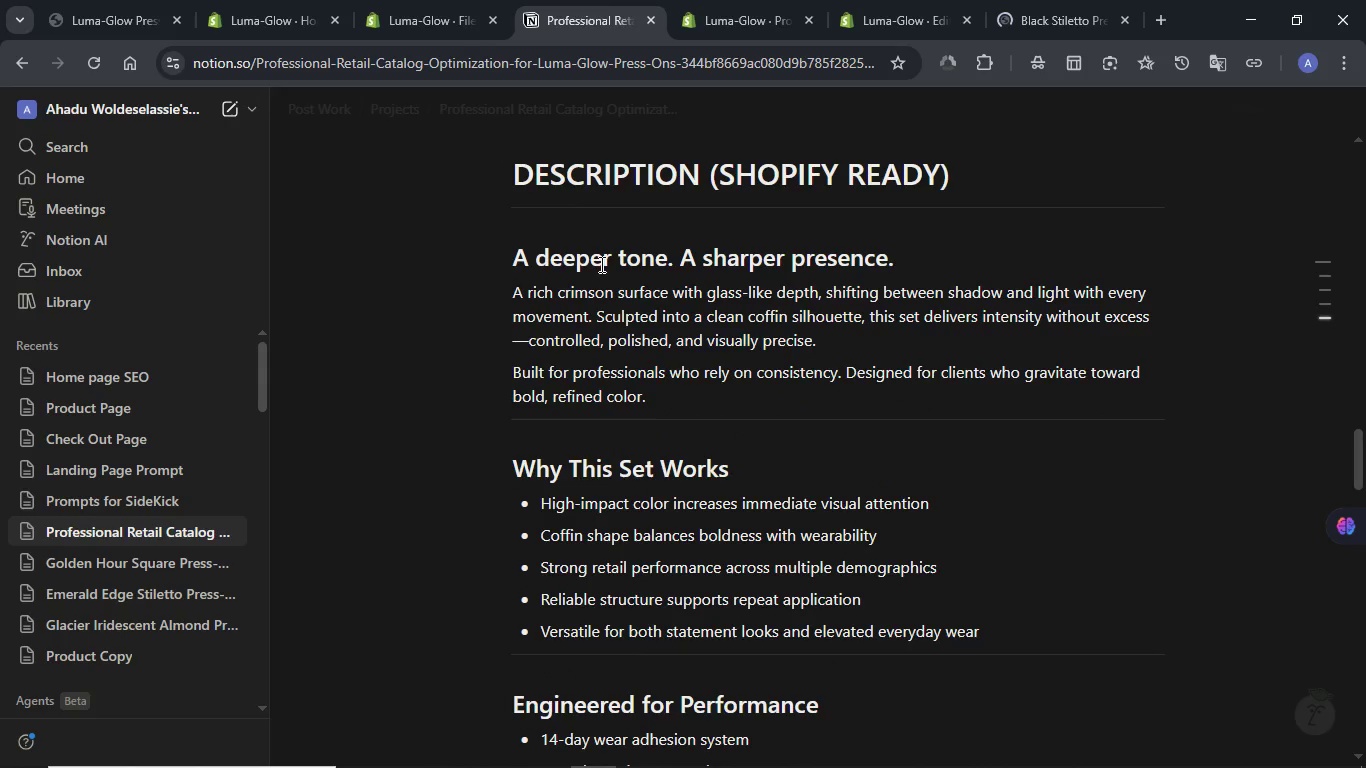 
left_click([502, 250])
 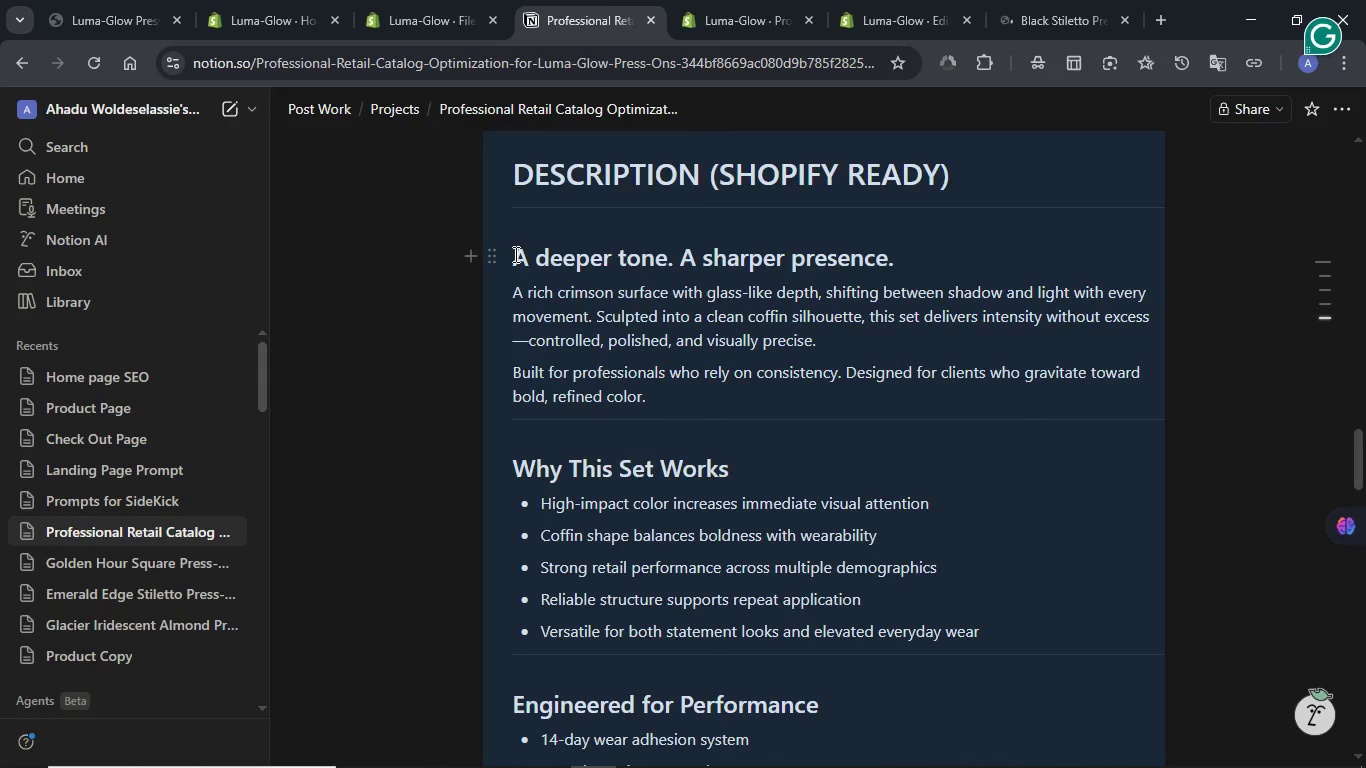 
left_click([514, 254])
 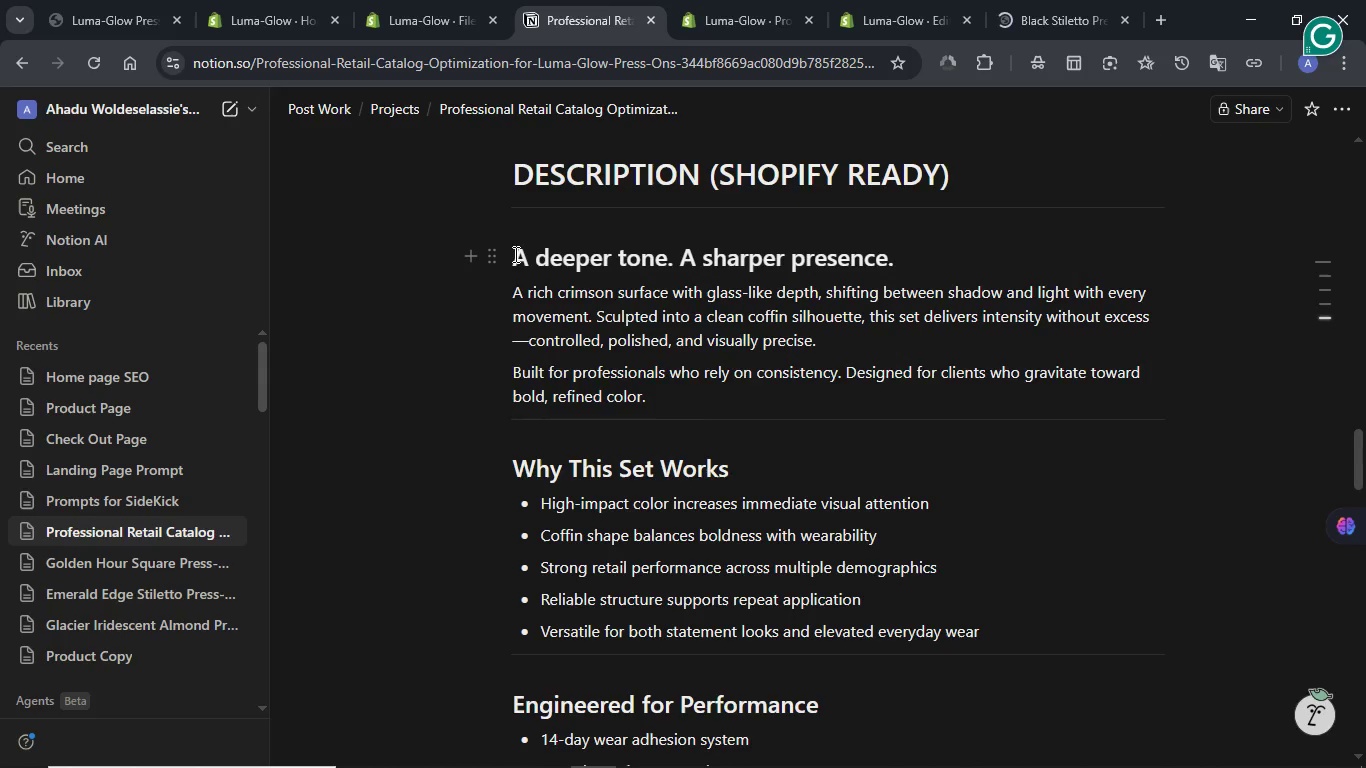 
left_click_drag(start_coordinate=[514, 254], to_coordinate=[754, 495])
 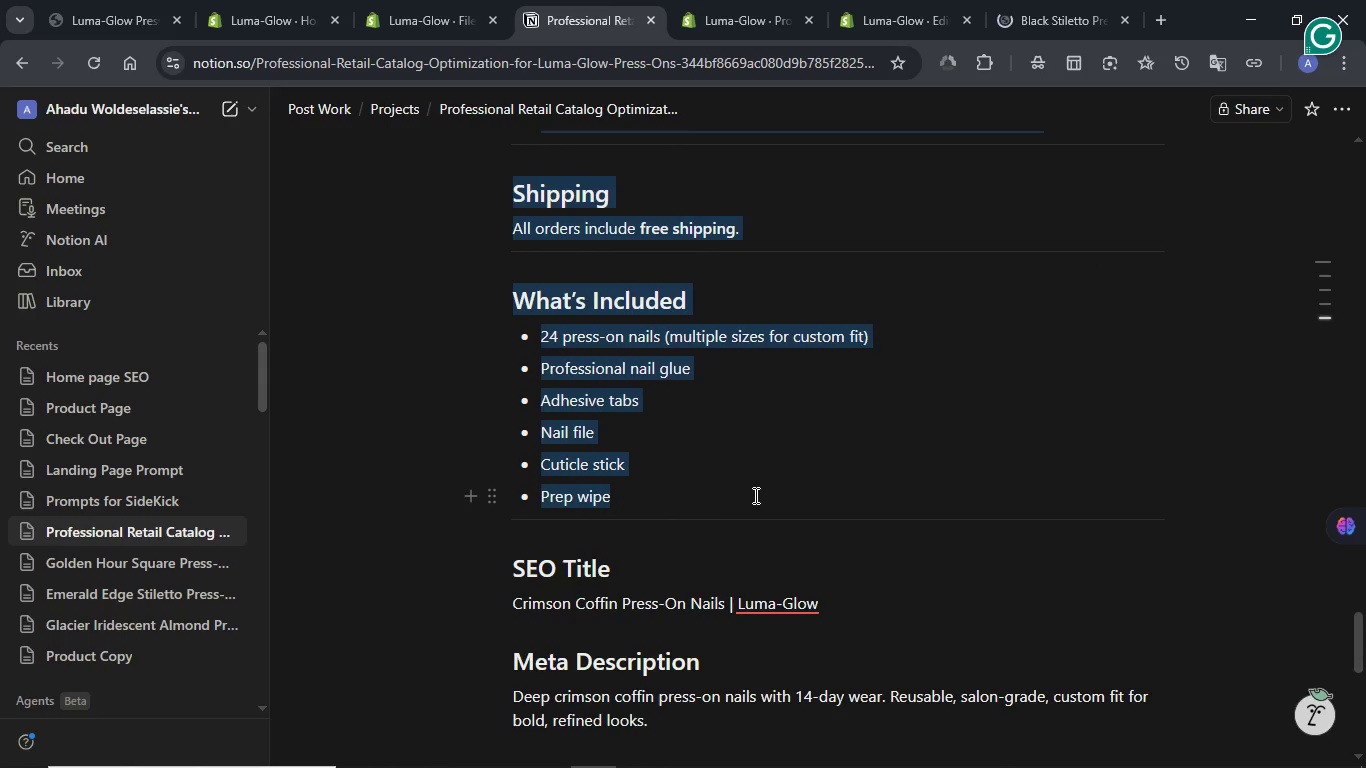 
key(Control+C)
 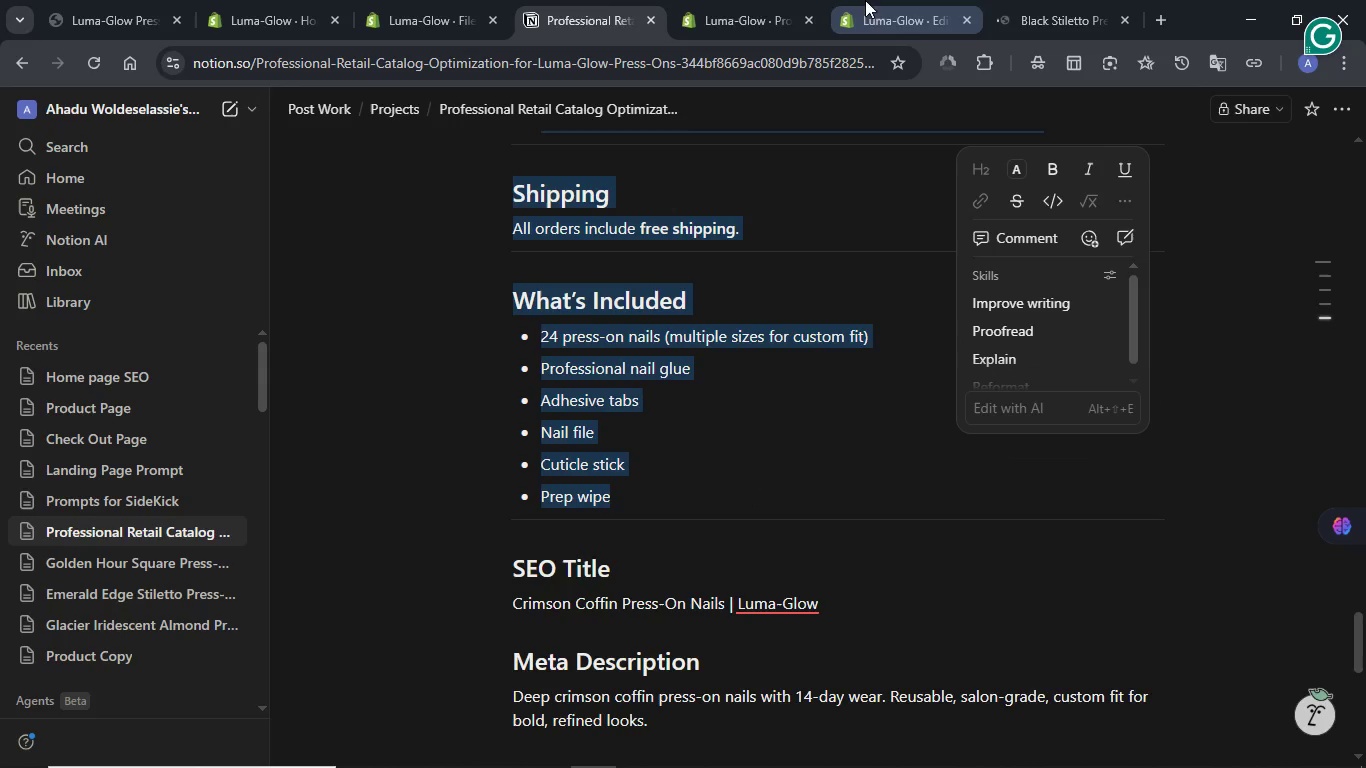 
left_click([754, 0])
 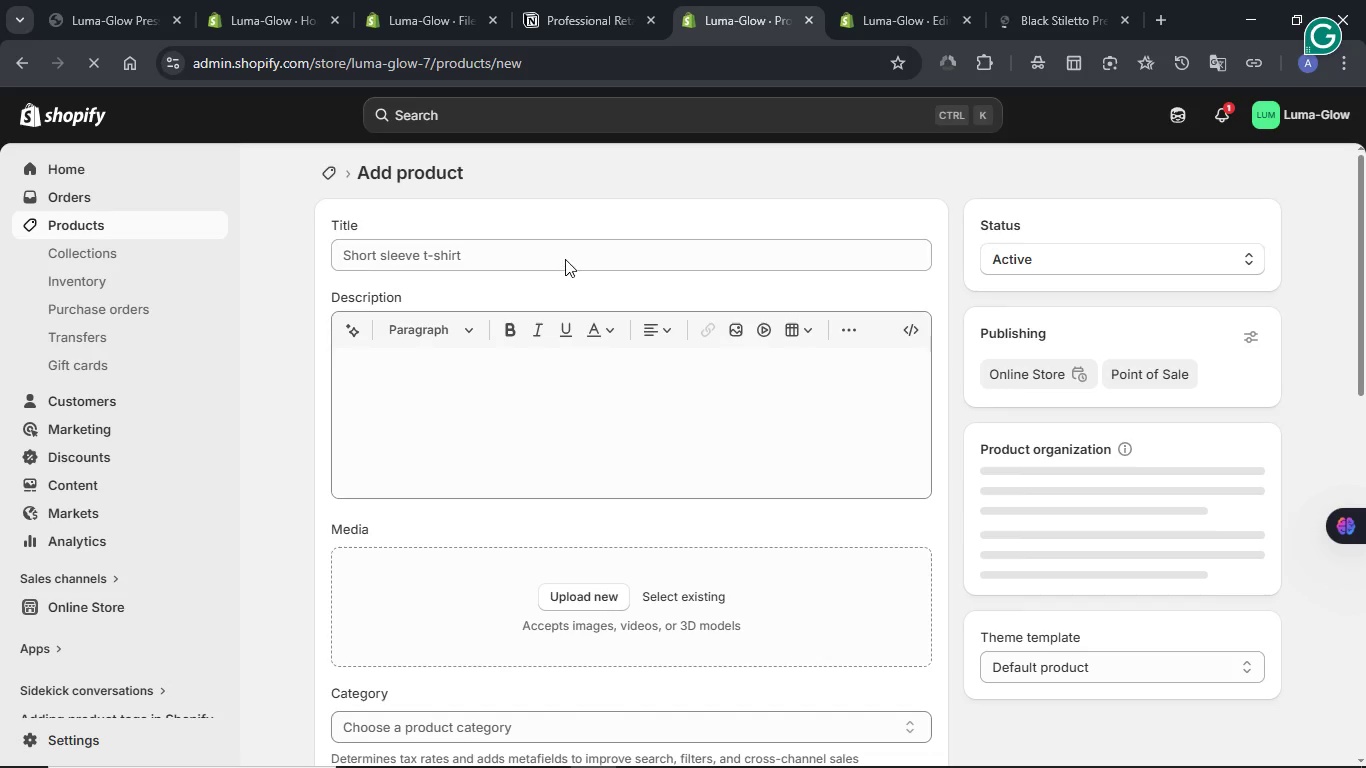 
left_click([565, 257])
 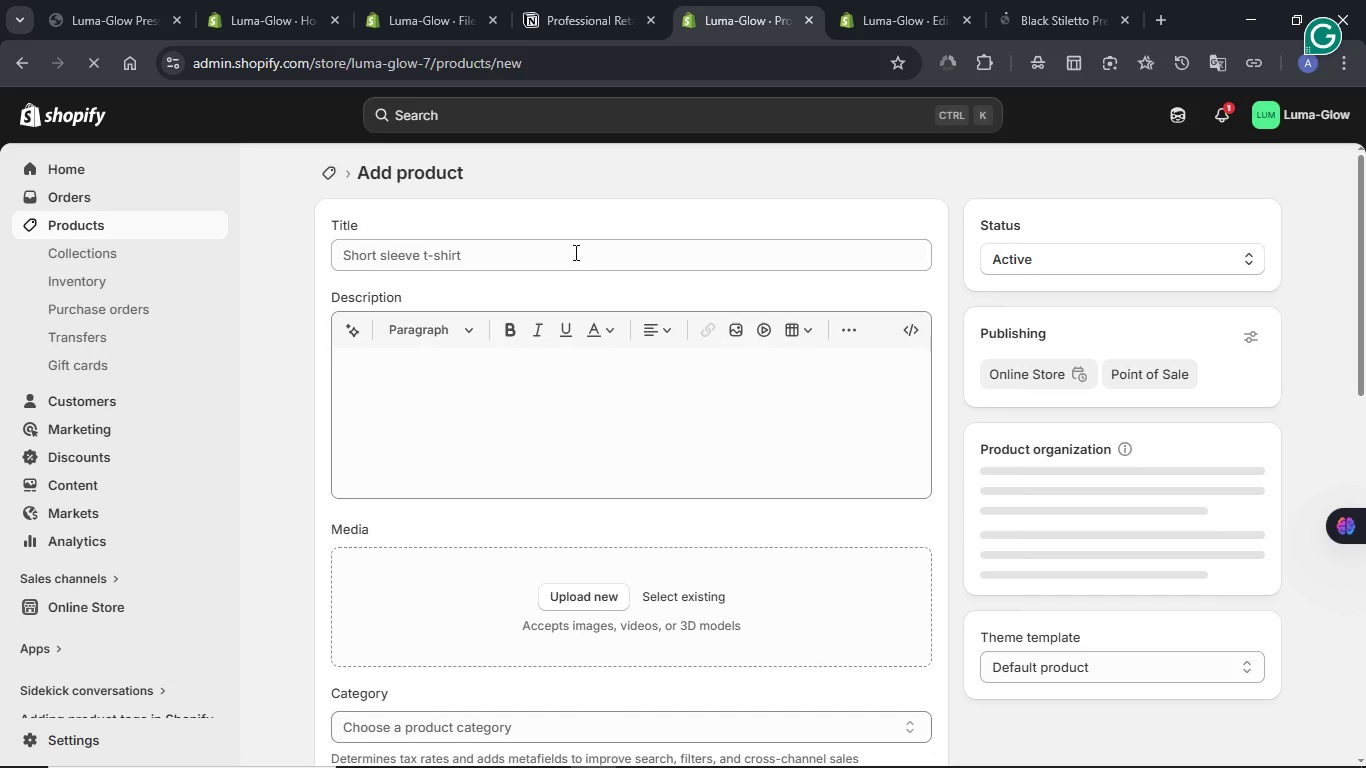 
left_click([580, 251])
 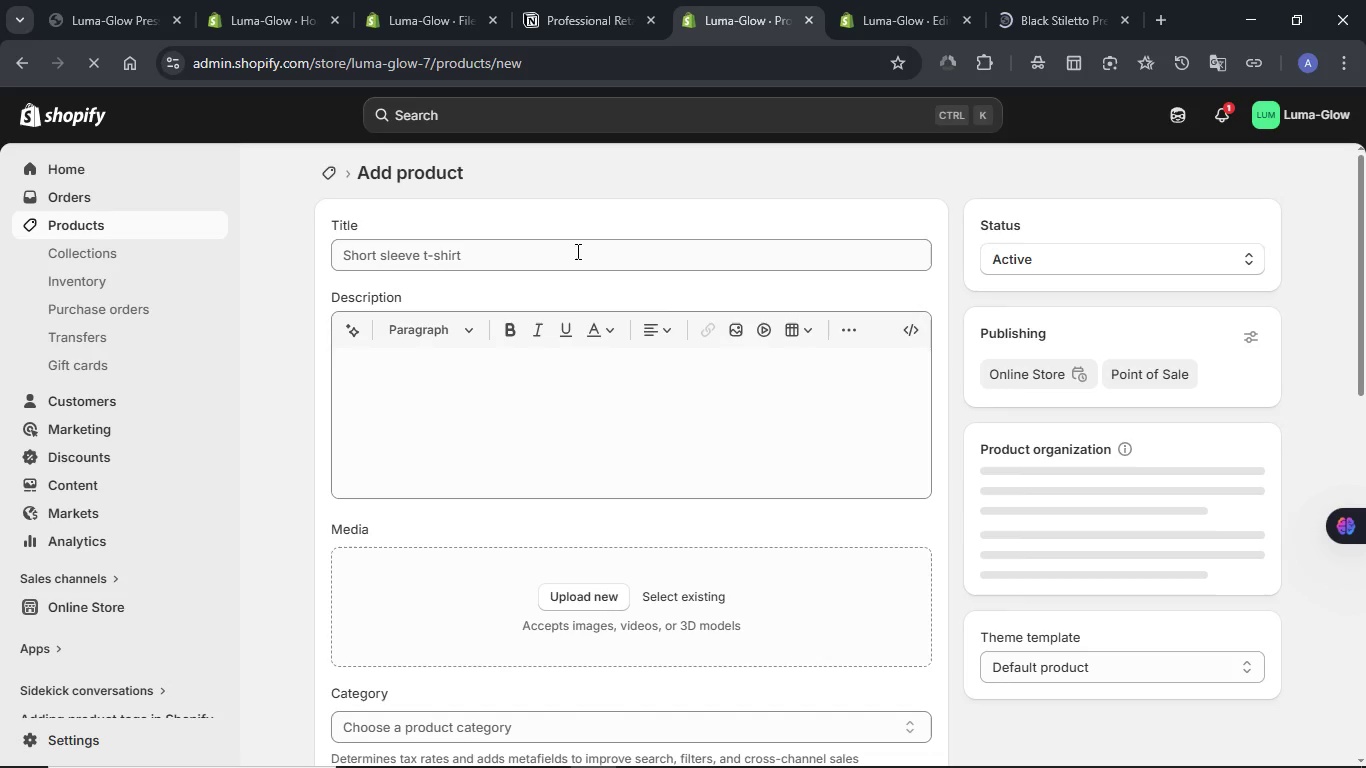 
left_click([576, 251])
 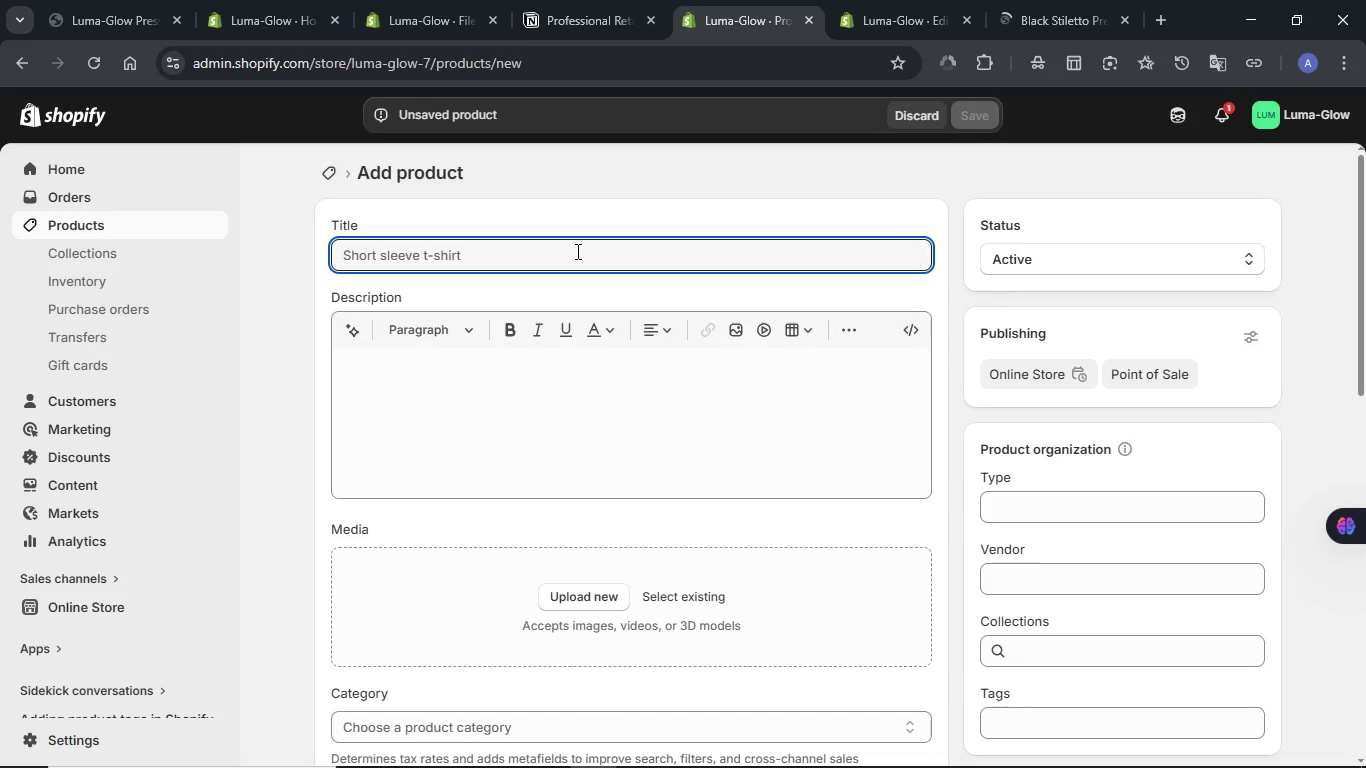 
left_click([576, 251])
 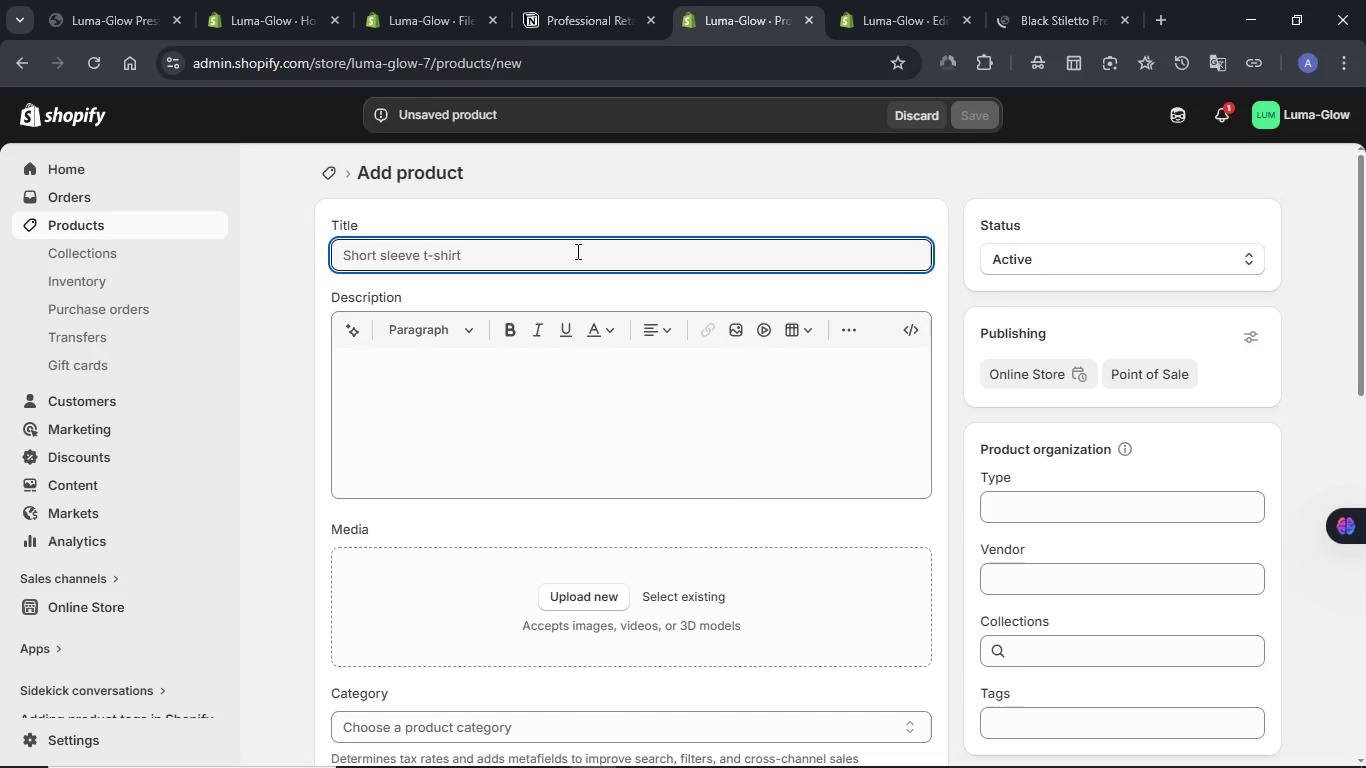 
key(Meta+V)
 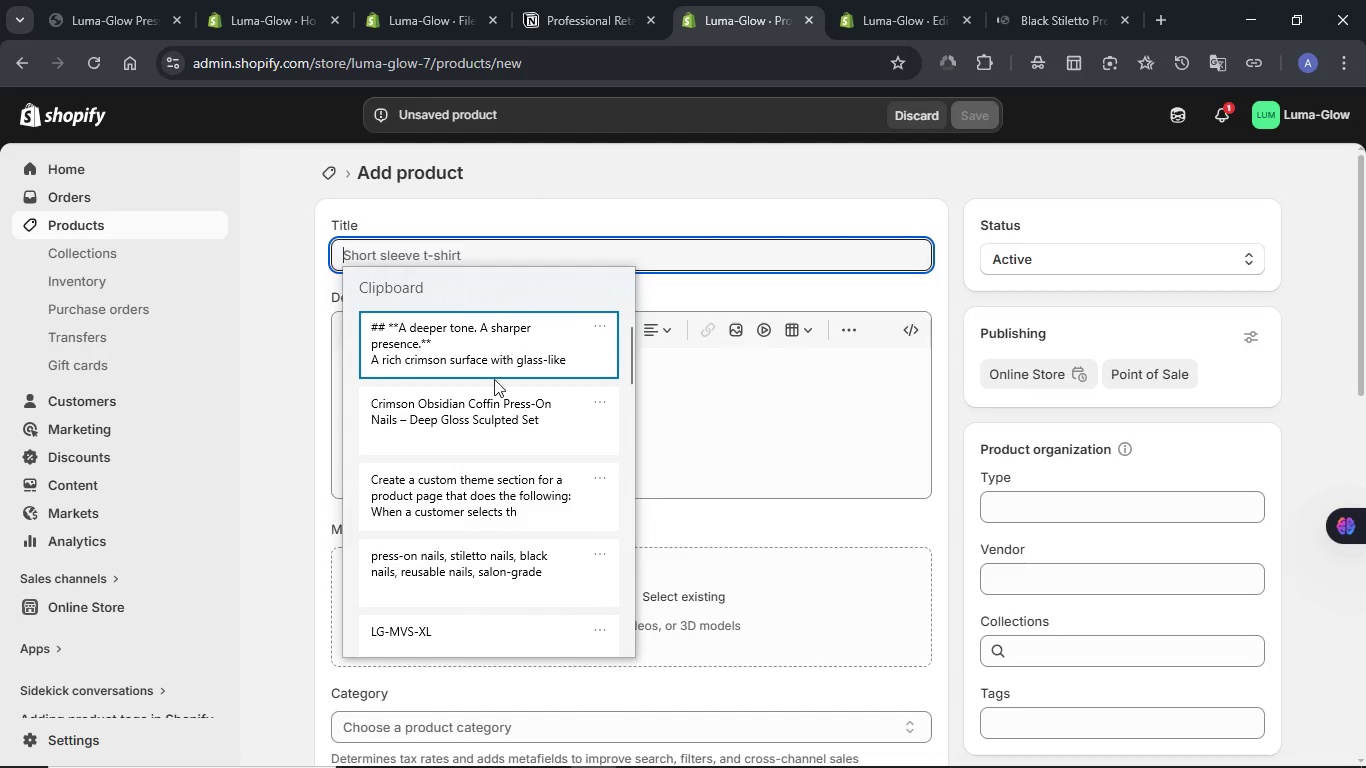 
left_click([488, 428])
 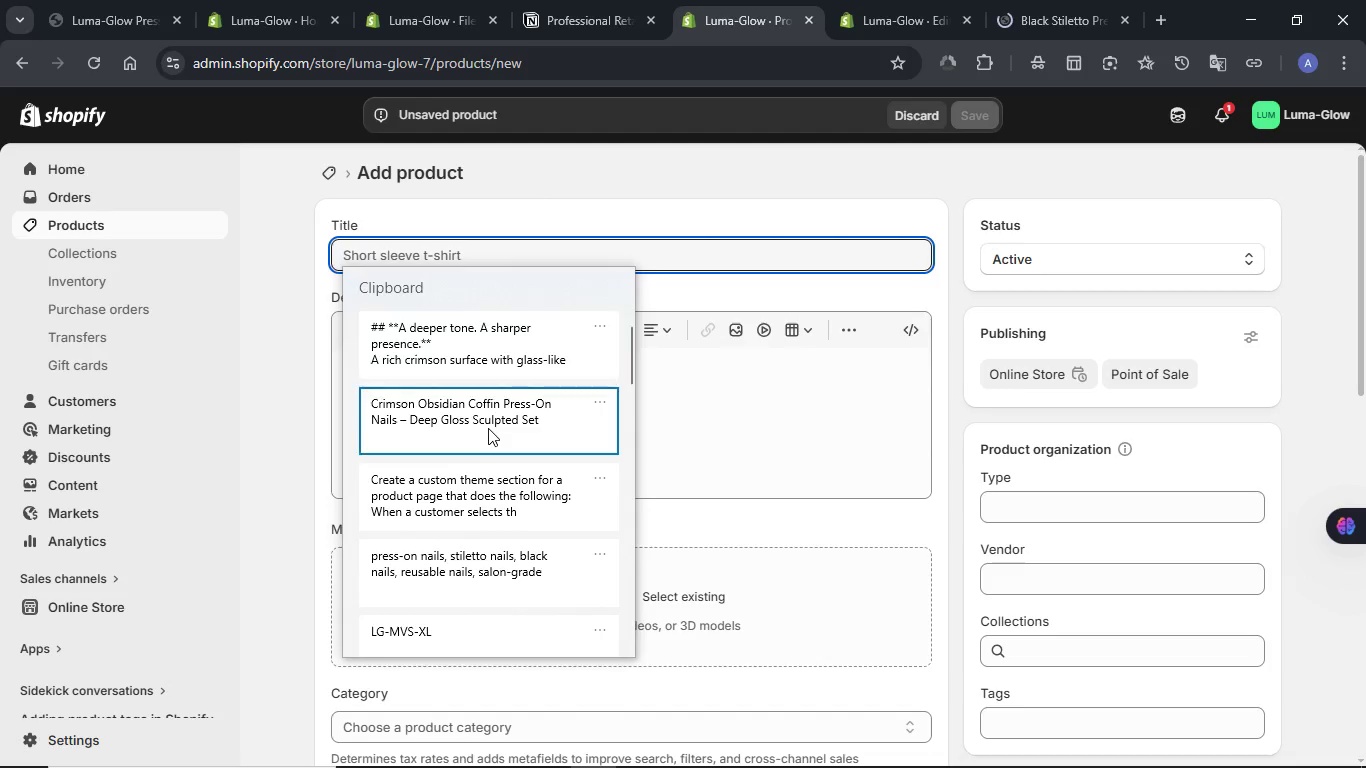 
key(Control+ControlLeft)
 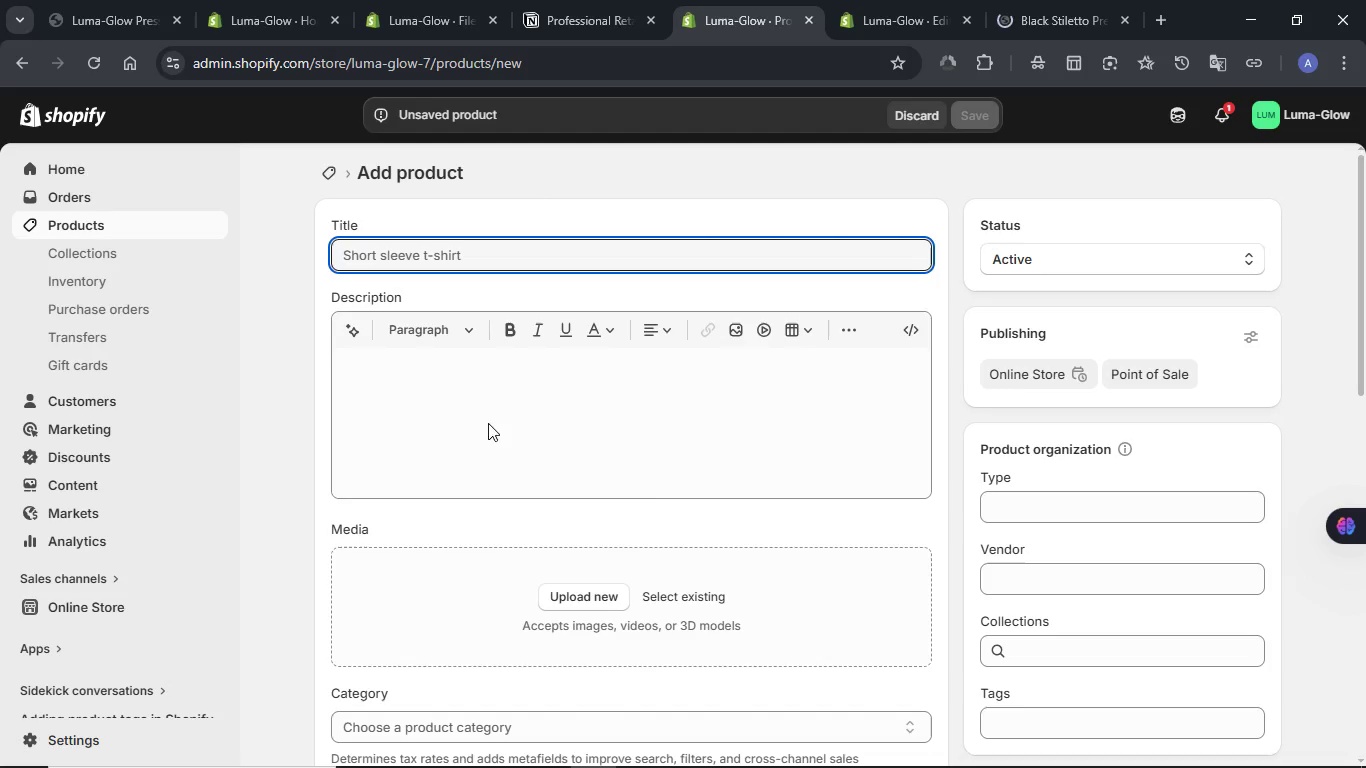 
key(Control+V)
 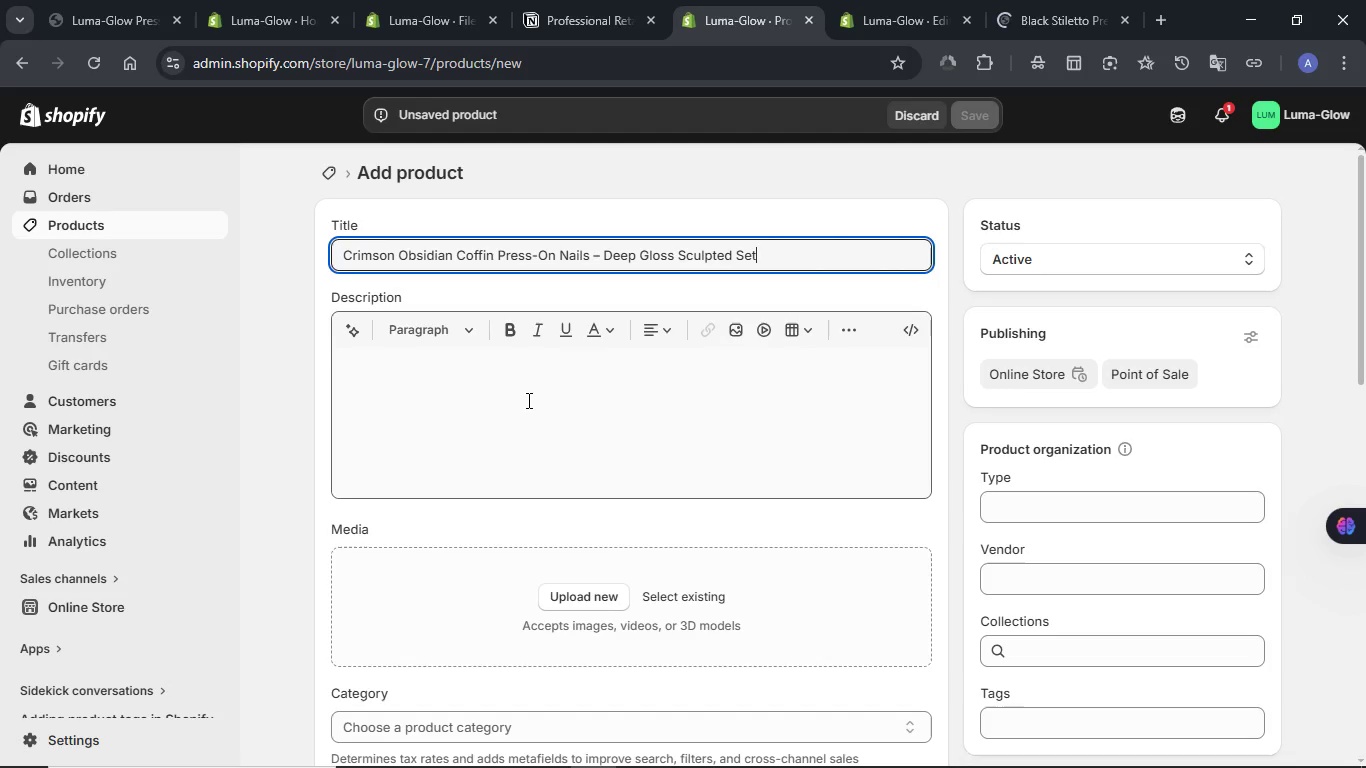 
left_click([527, 400])
 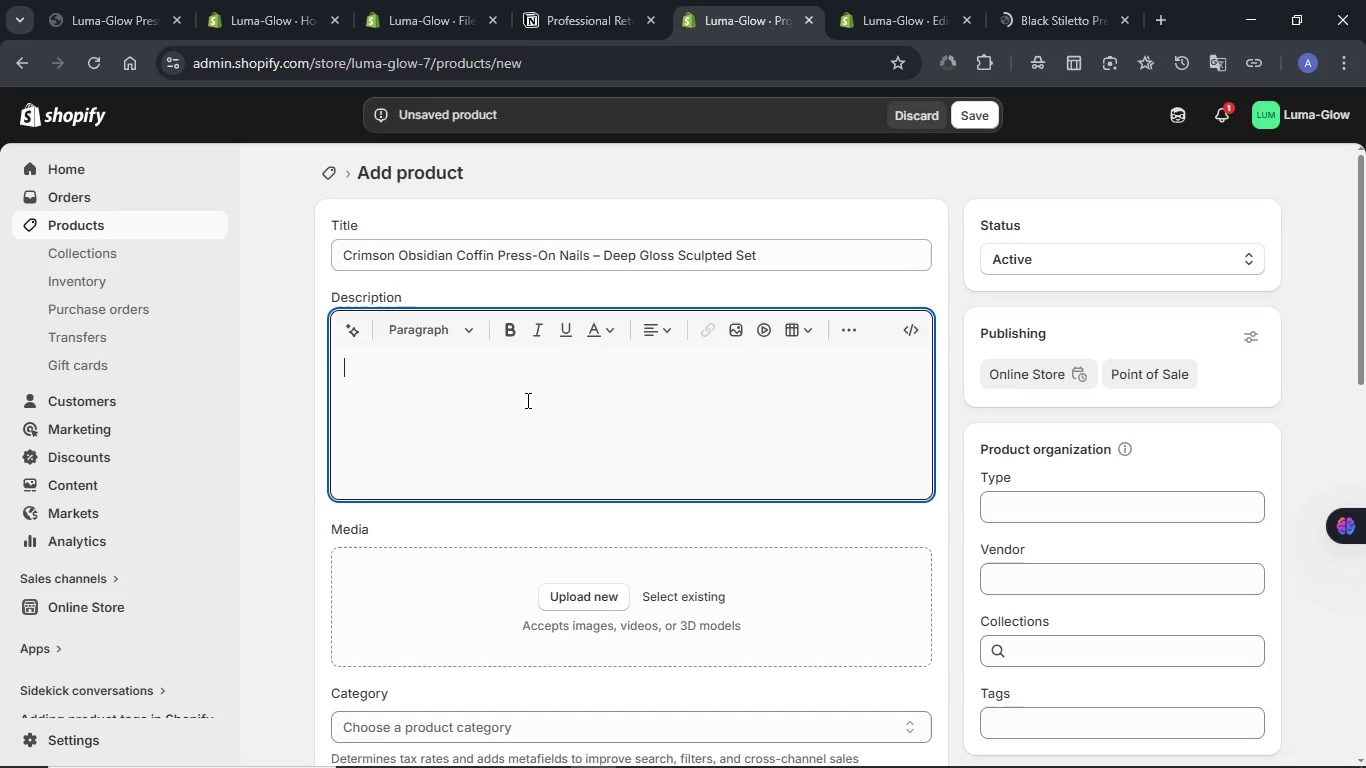 
key(Control+V)
 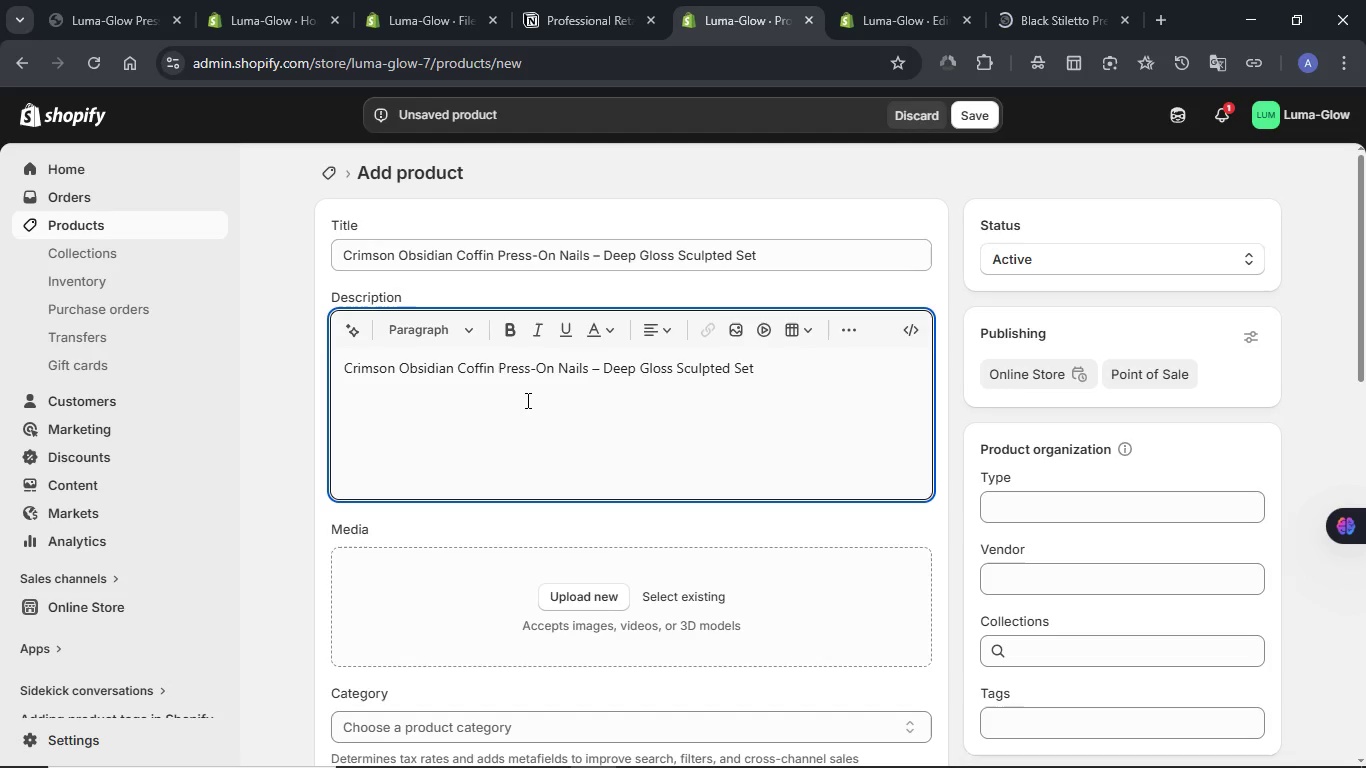 
key(Control+ControlLeft)
 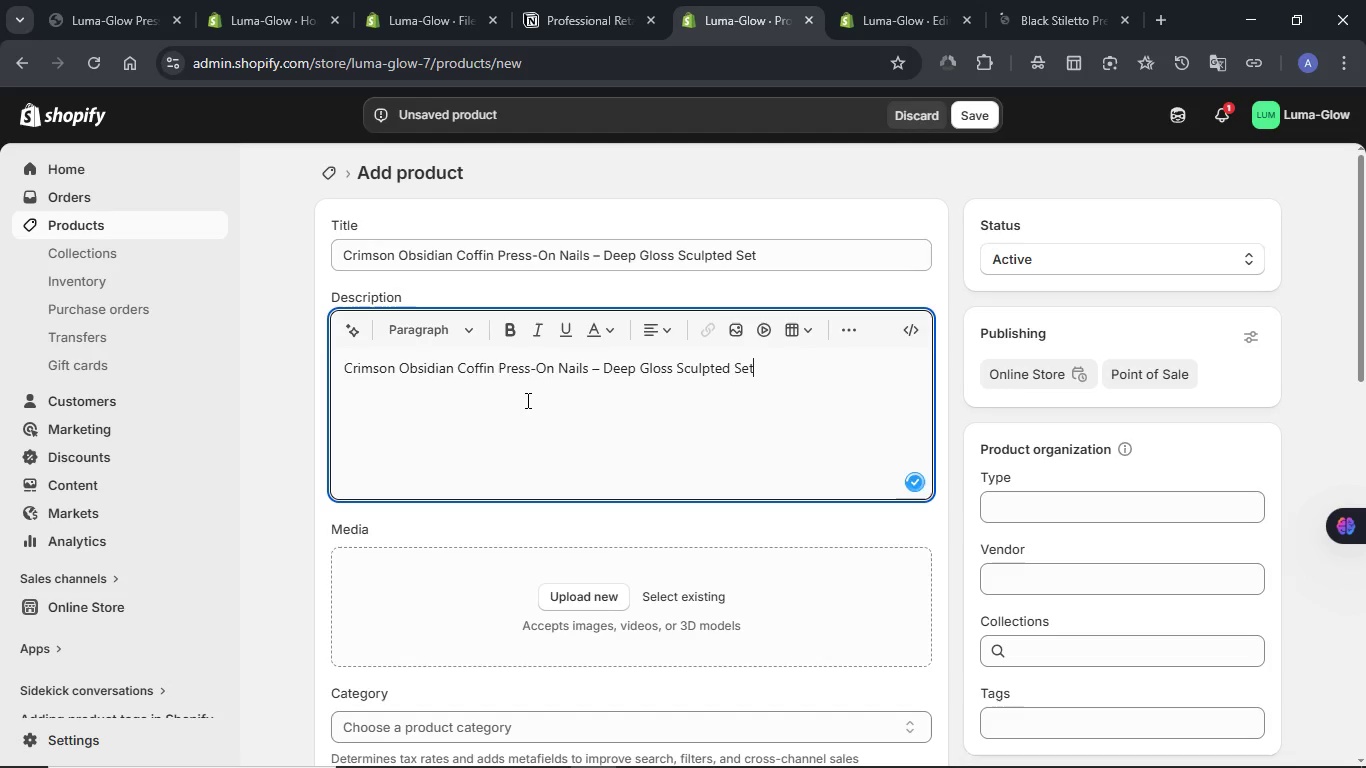 
key(Control+A)
 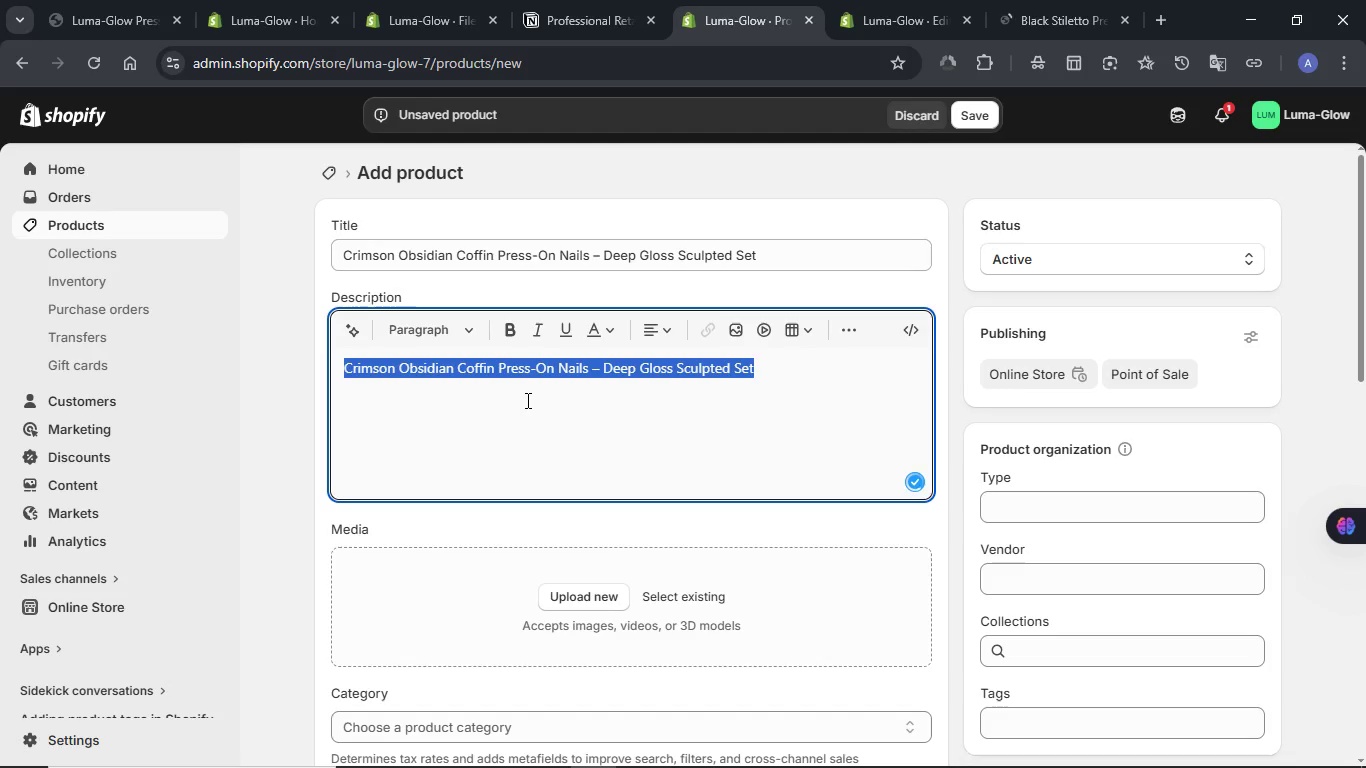 
key(Meta+V)
 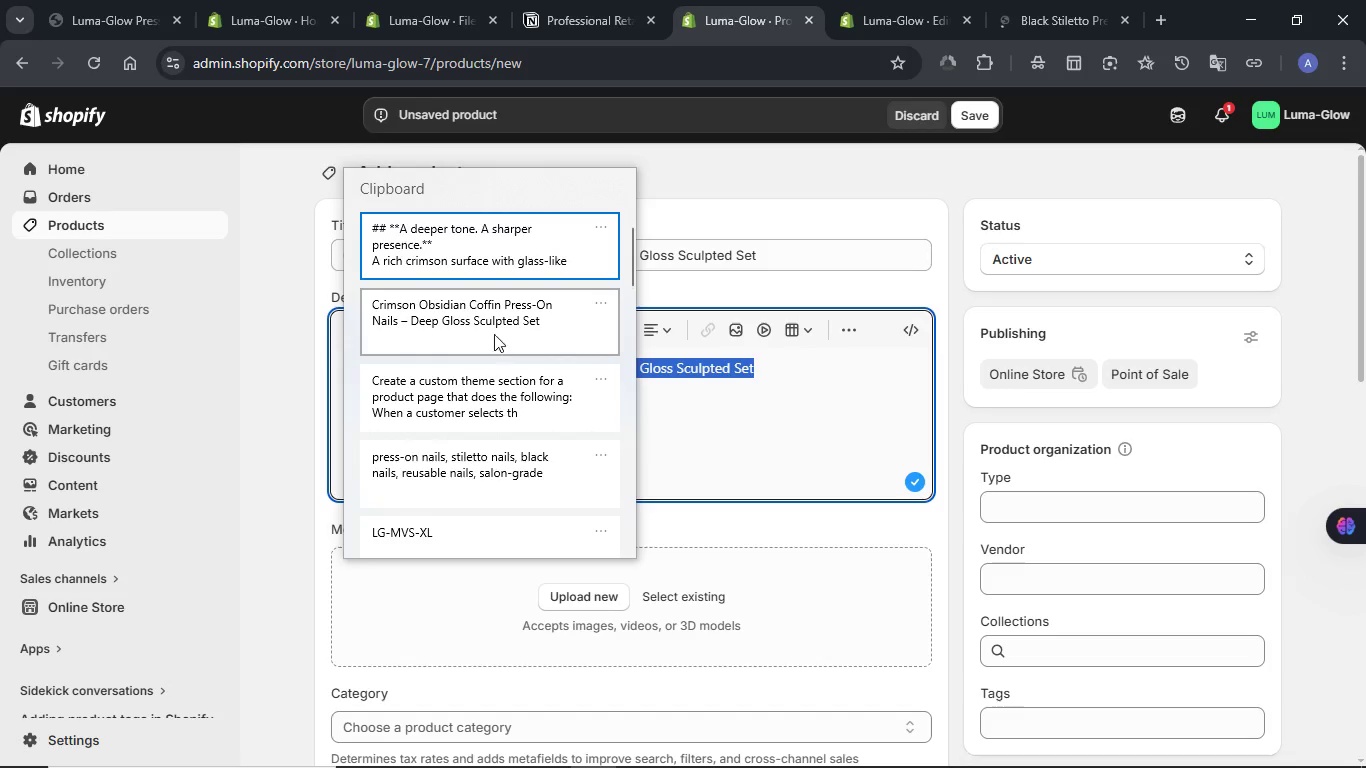 
left_click([492, 329])
 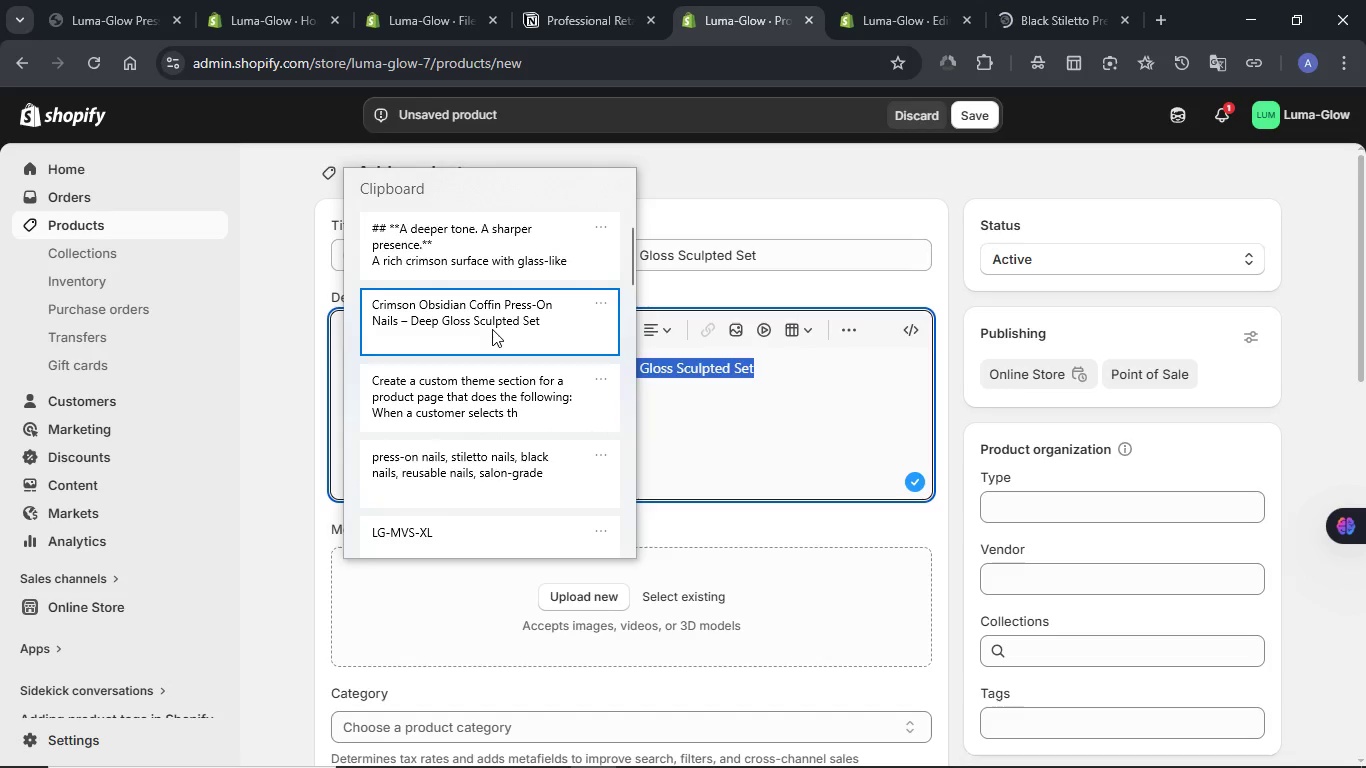 
key(Control+ControlLeft)
 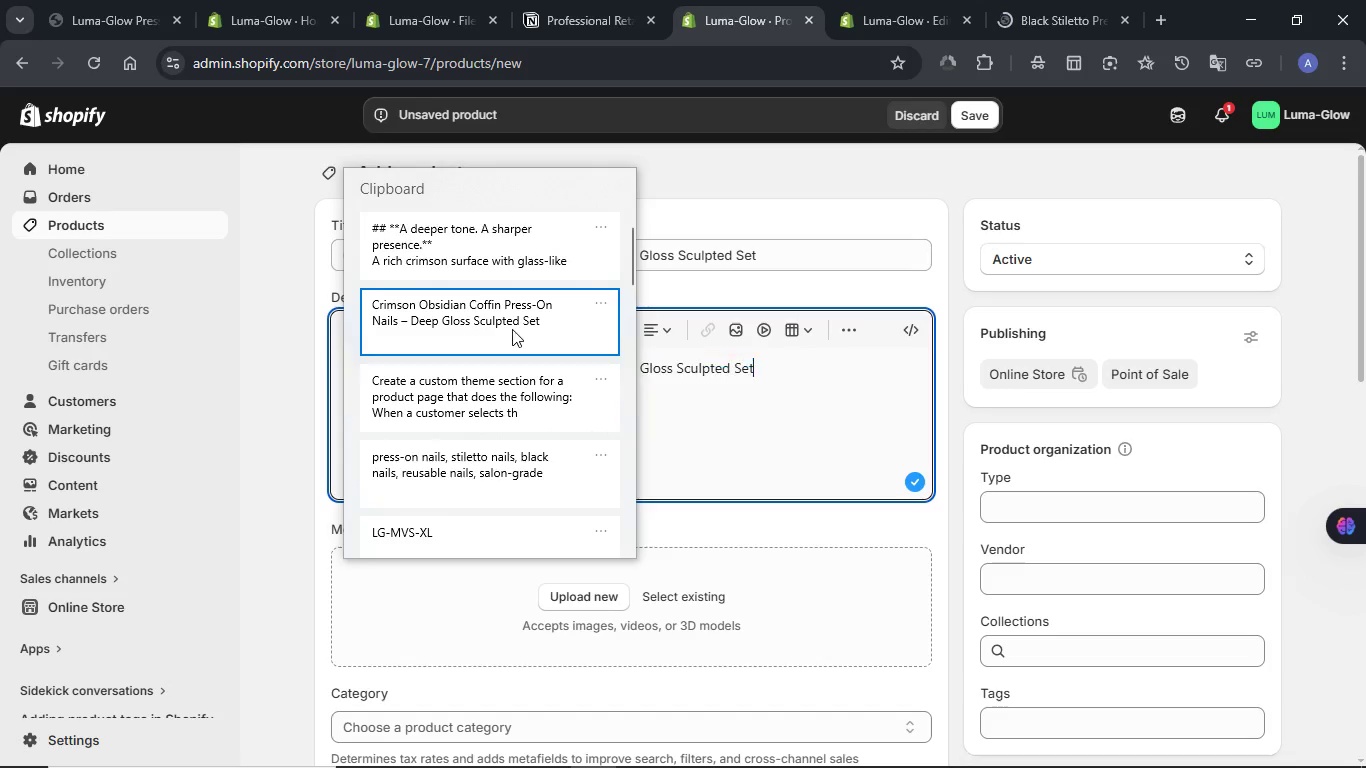 
key(Control+V)
 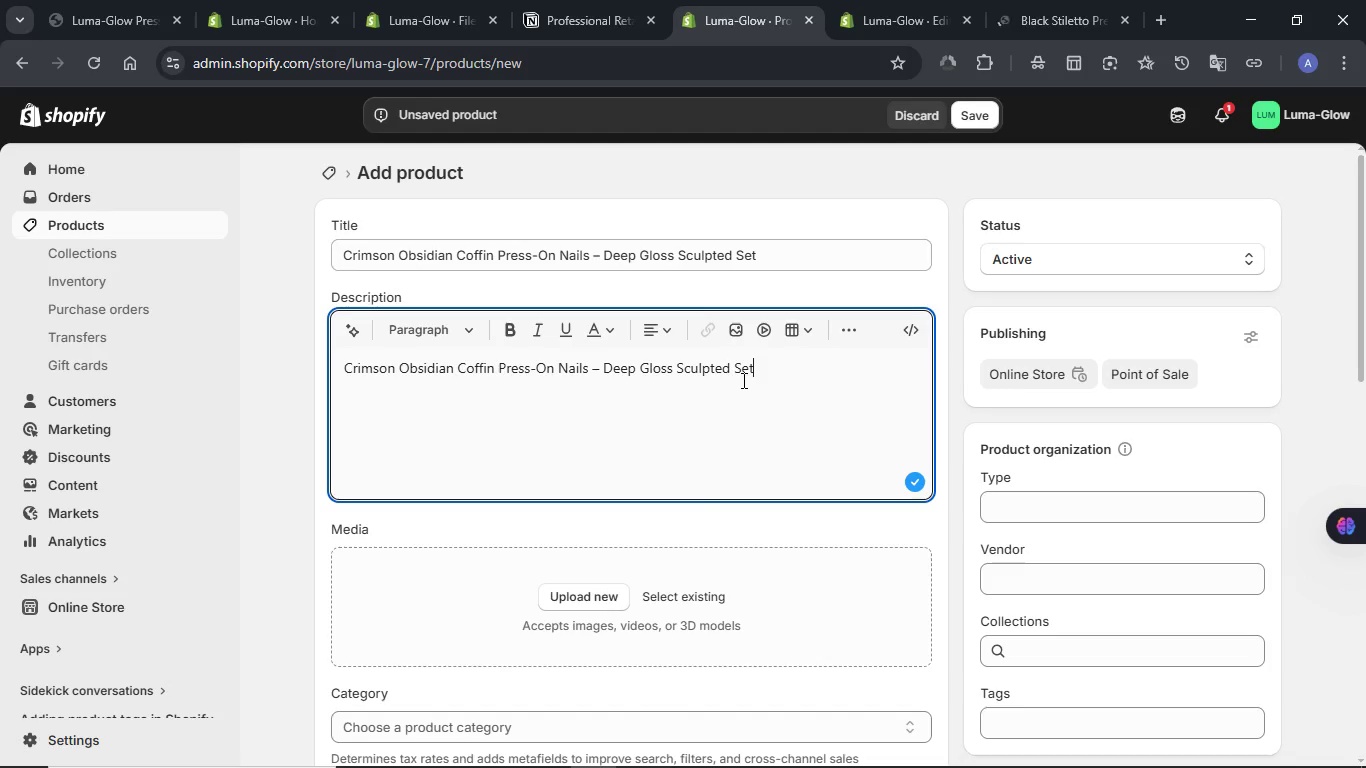 
key(Control+ControlLeft)
 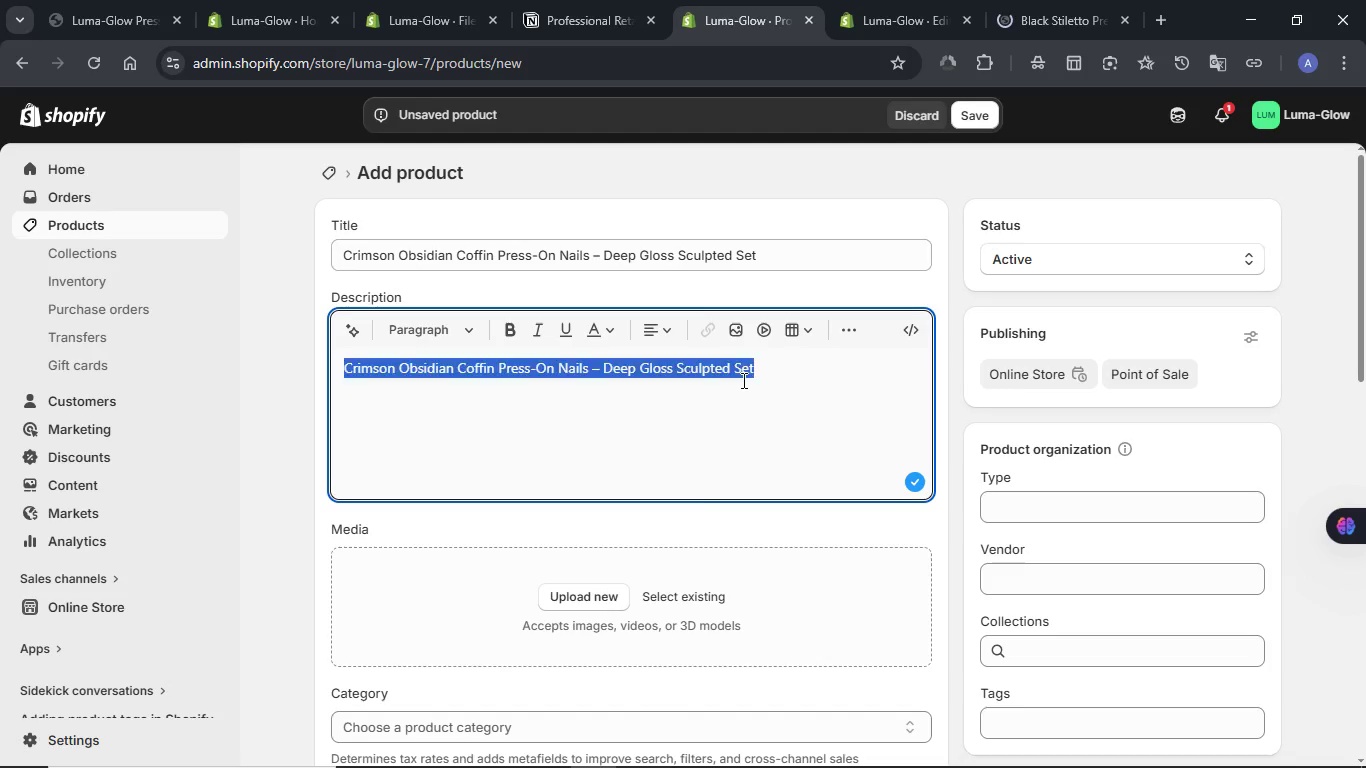 
key(Control+A)
 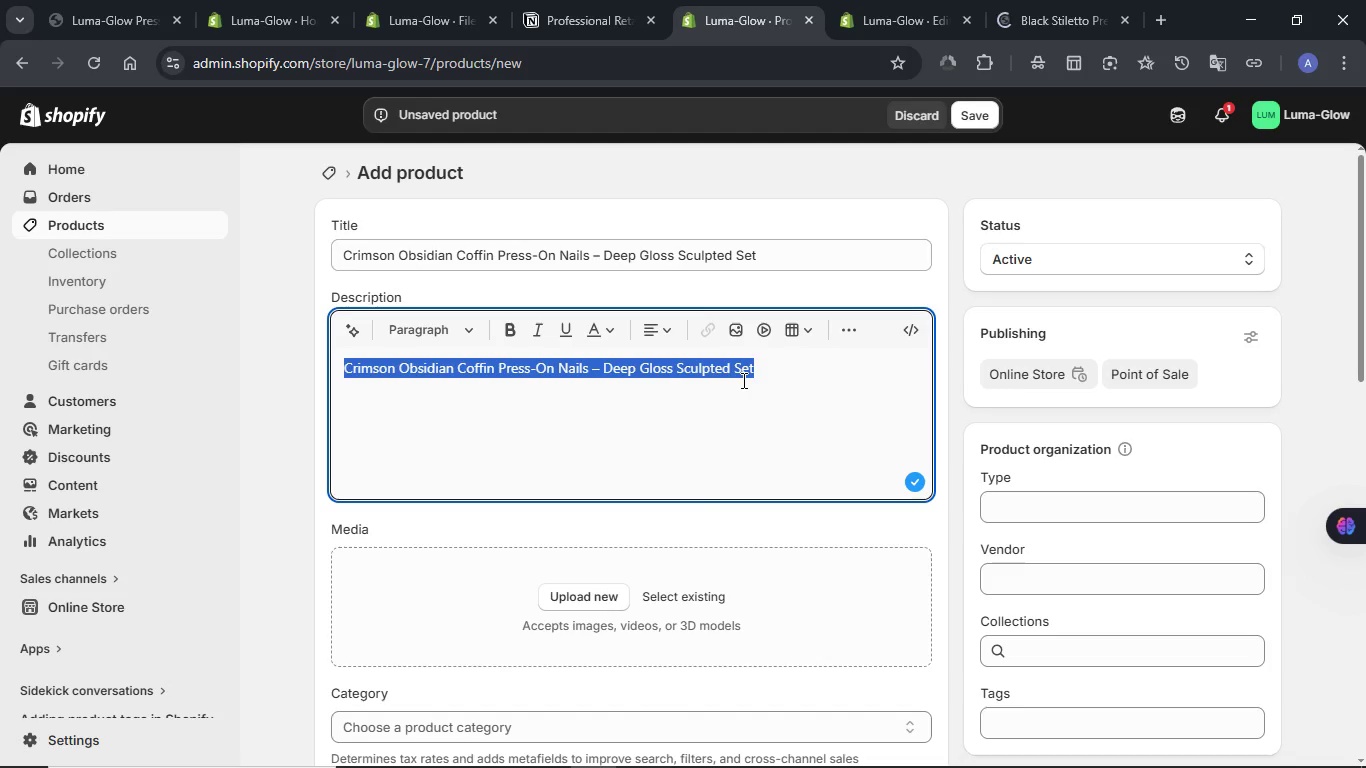 
key(Meta+V)
 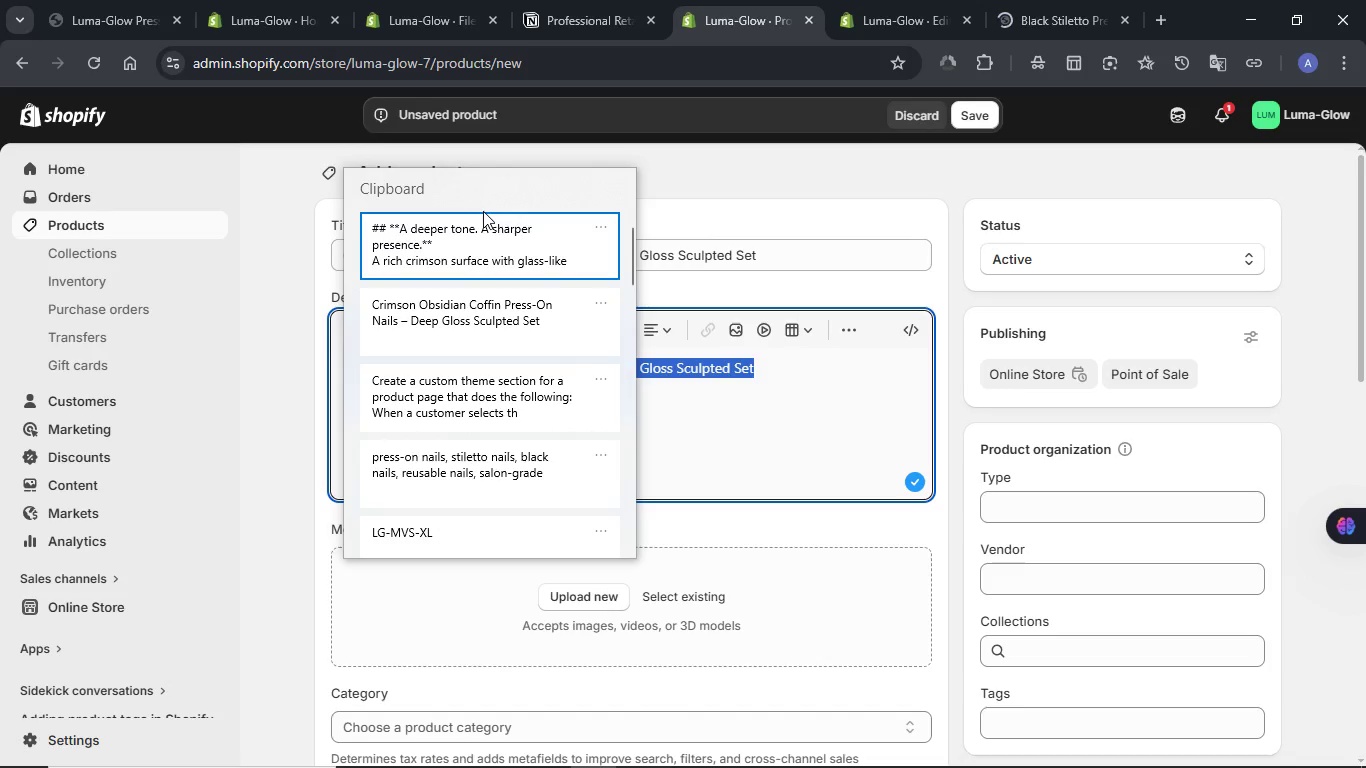 
left_click([482, 231])
 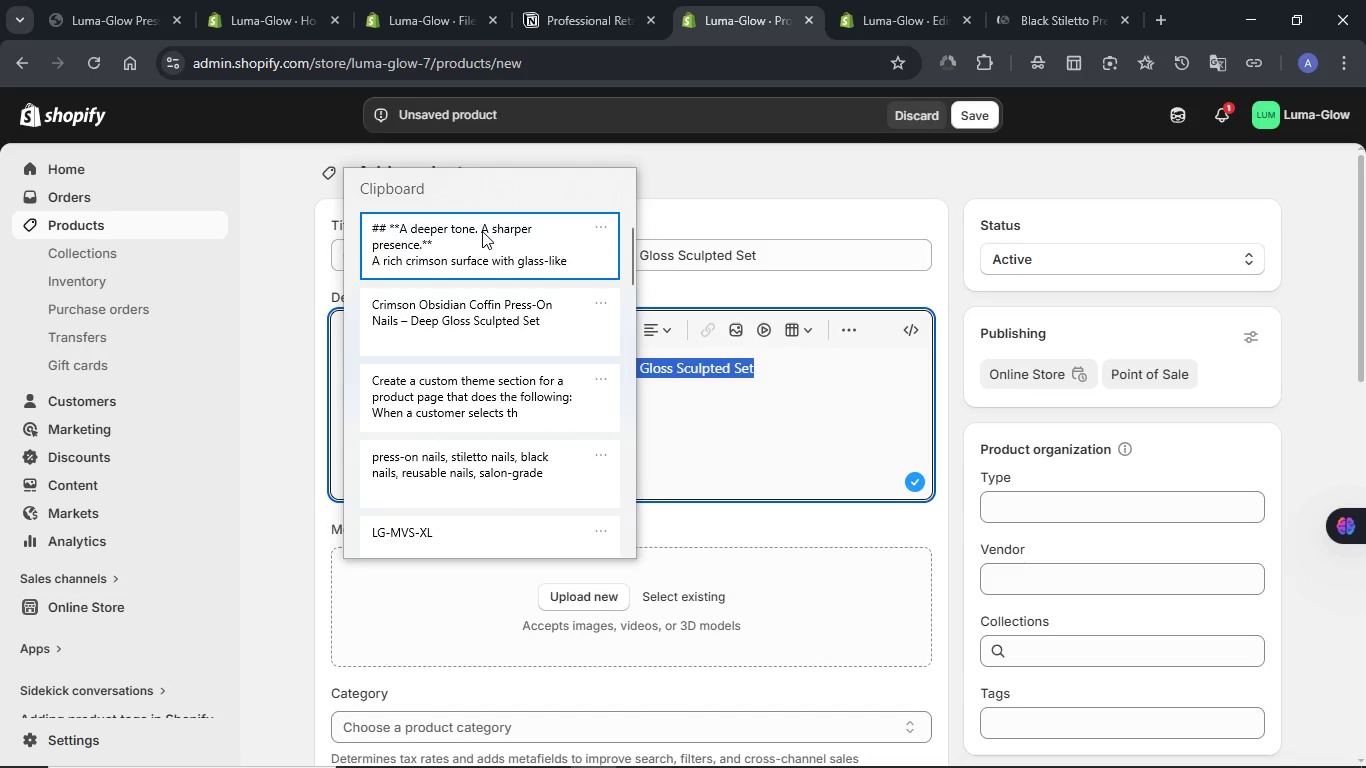 
key(Control+ControlLeft)
 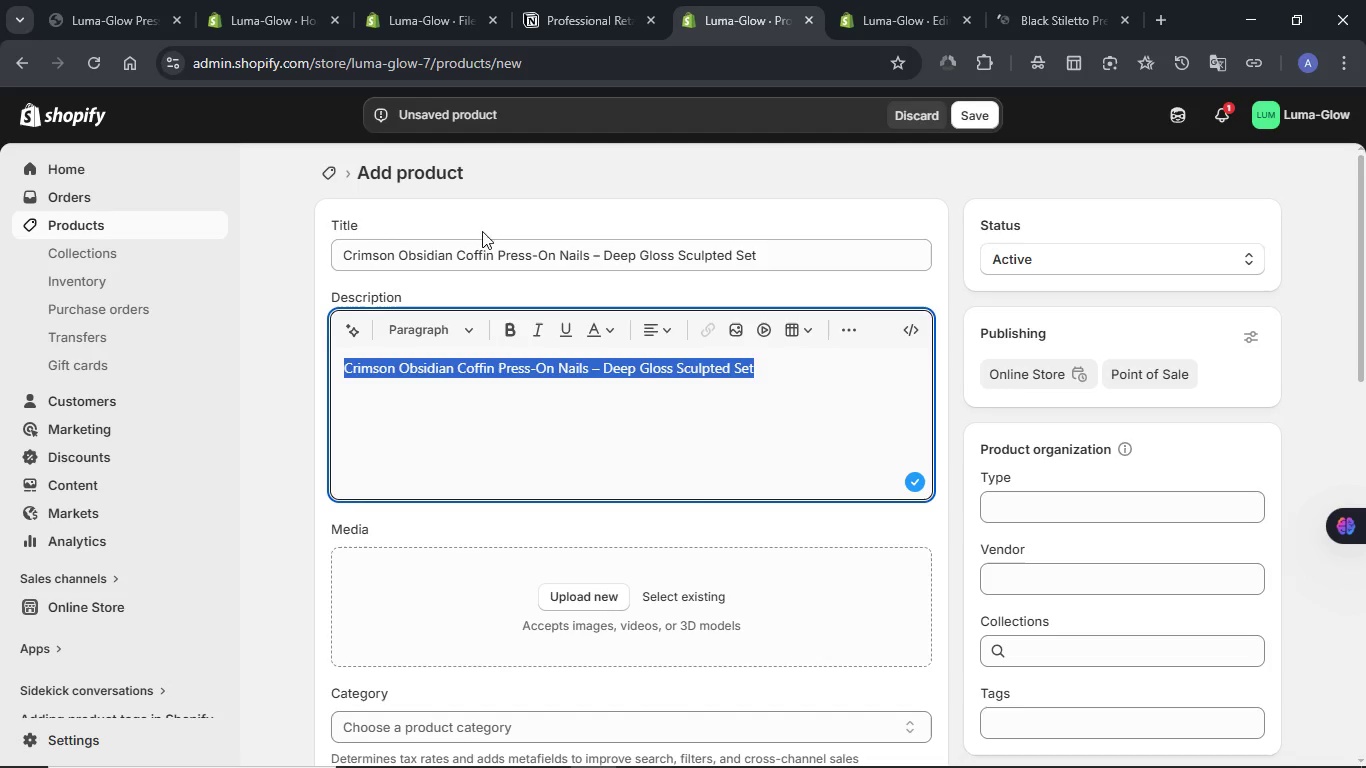 
scroll: coordinate [628, 437], scroll_direction: up, amount: 2.0
 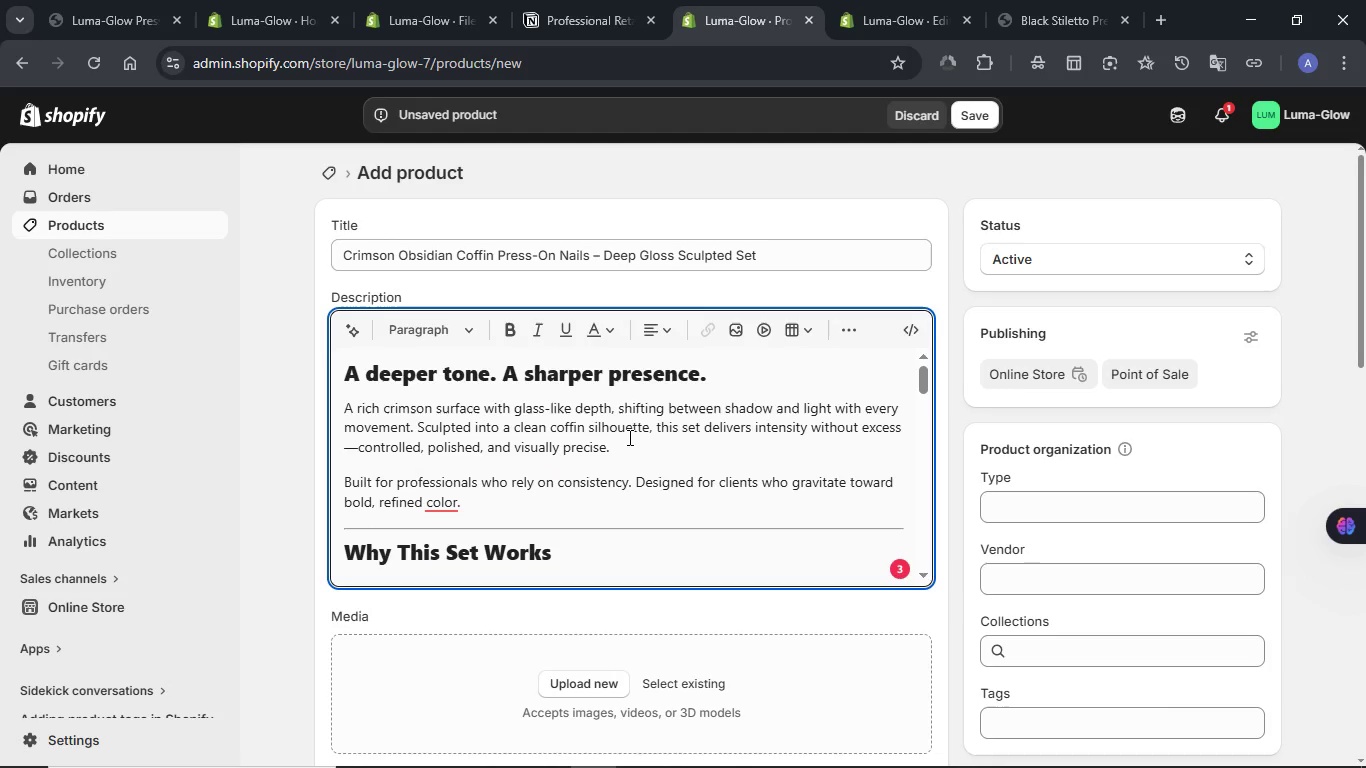 
left_click([346, 446])
 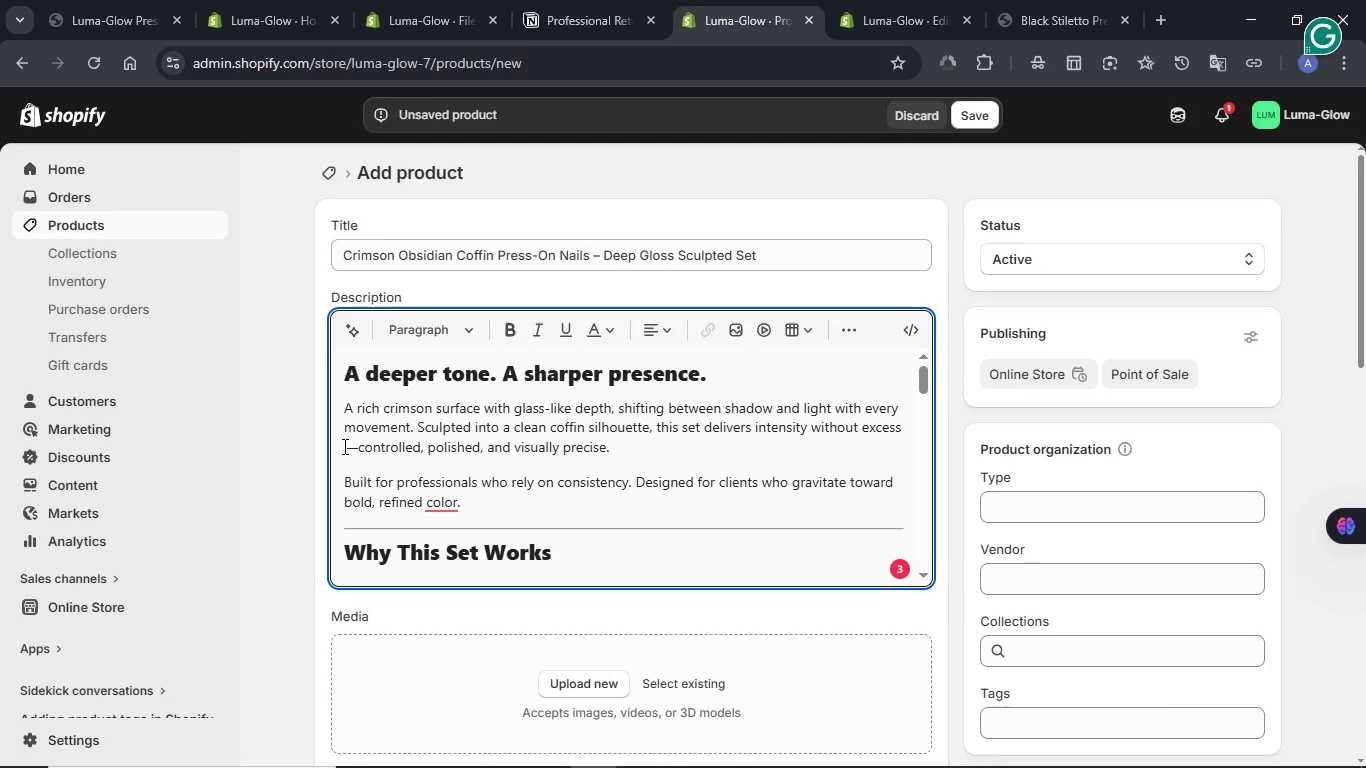 
key(Delete)
 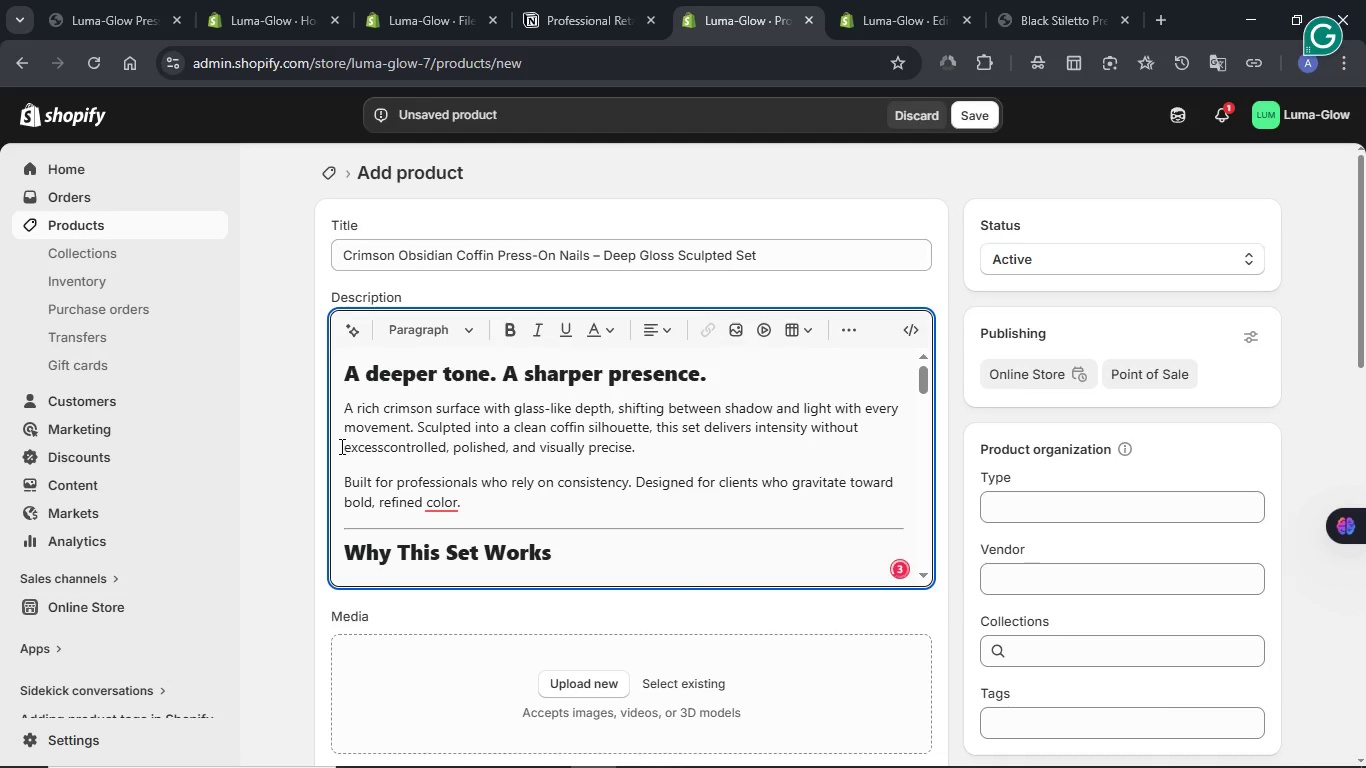 
key(Space)
 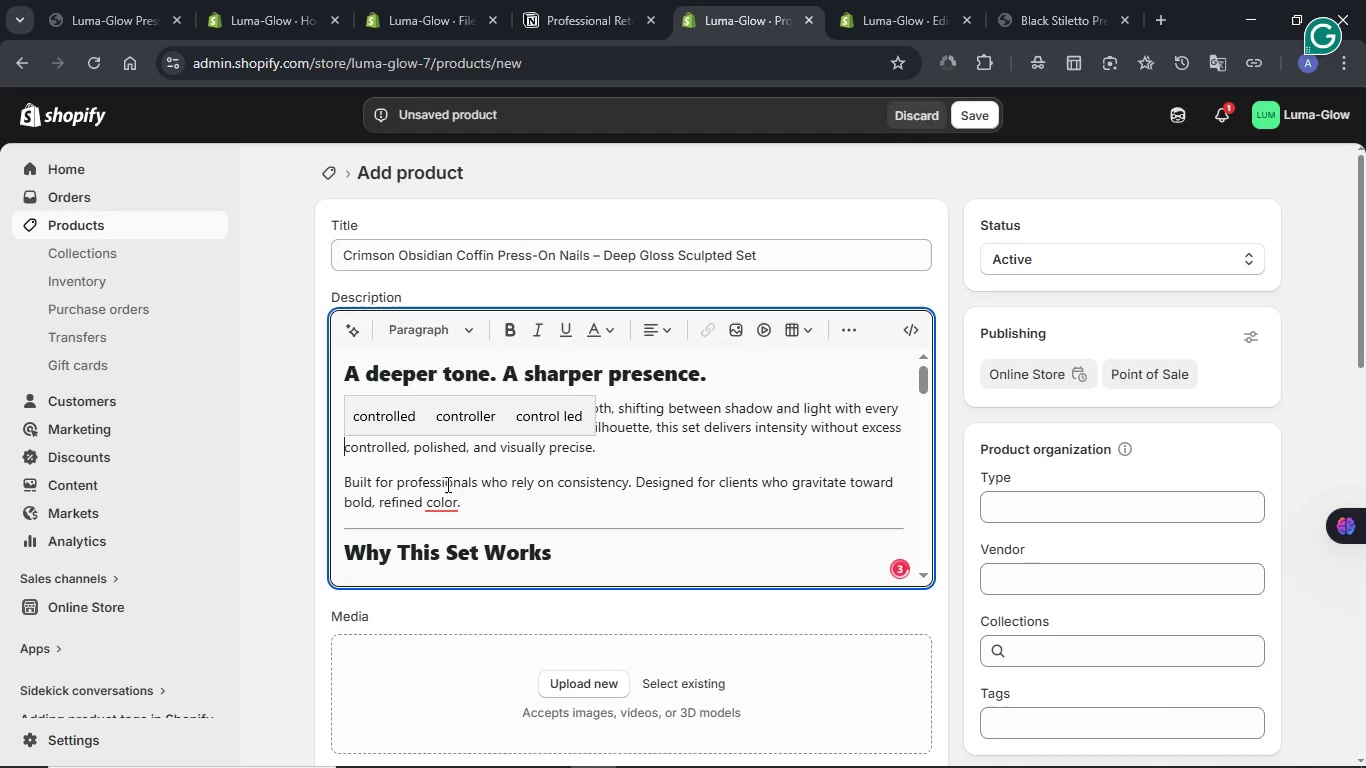 
left_click([585, 484])
 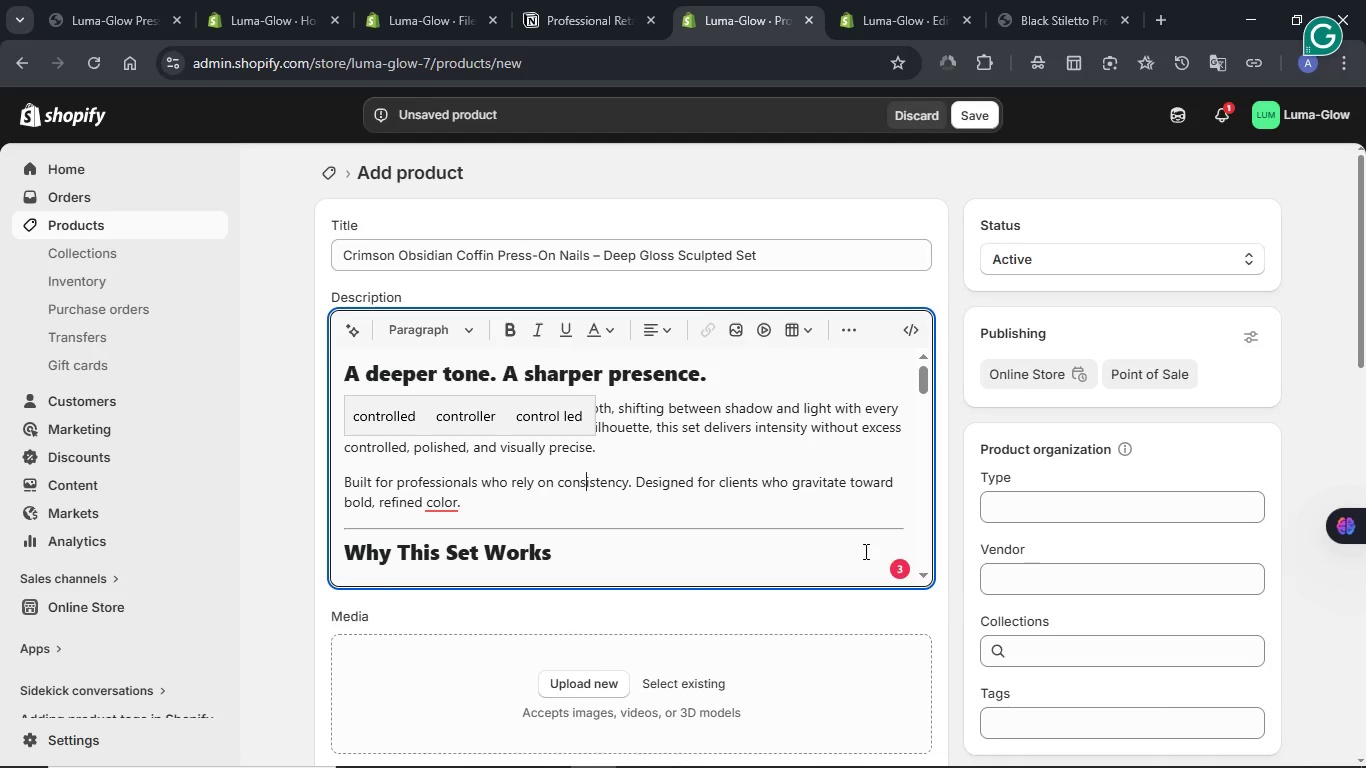 
left_click([900, 567])
 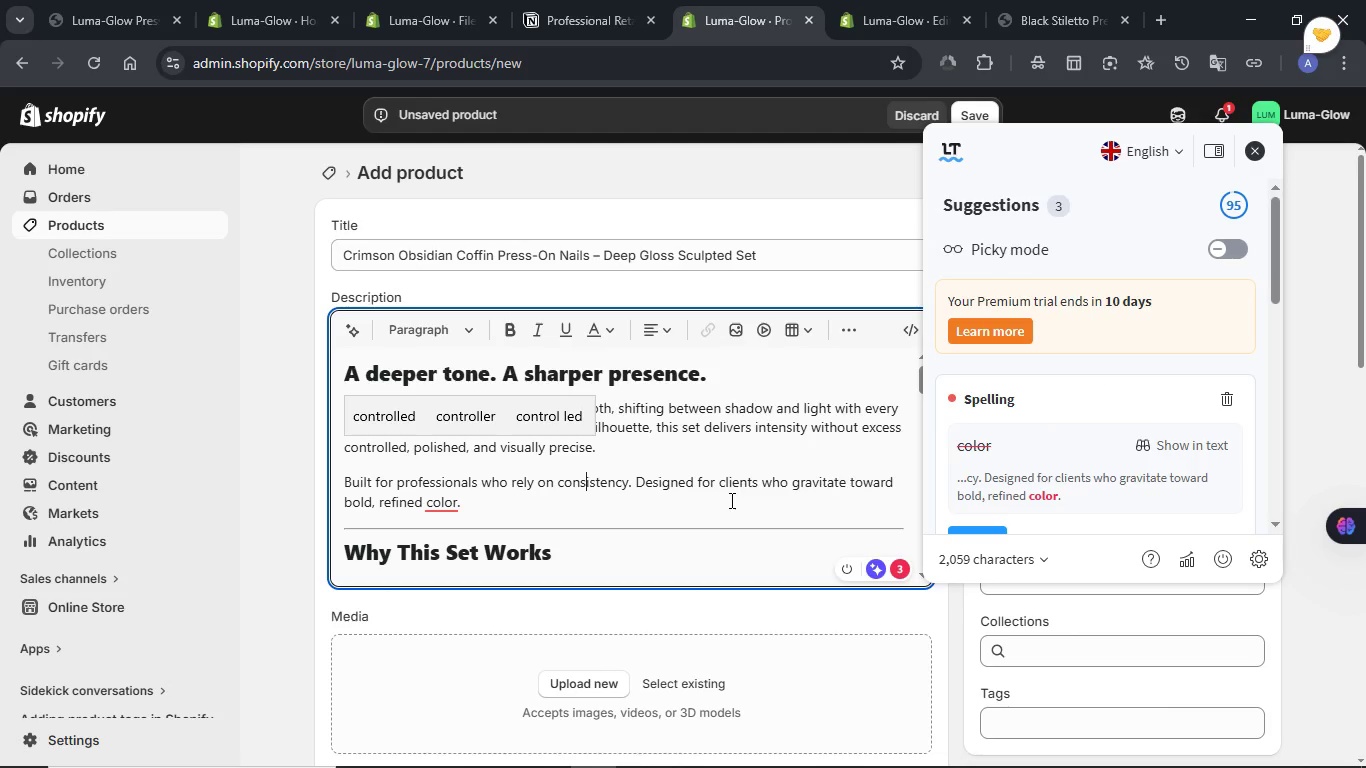 
left_click([704, 468])
 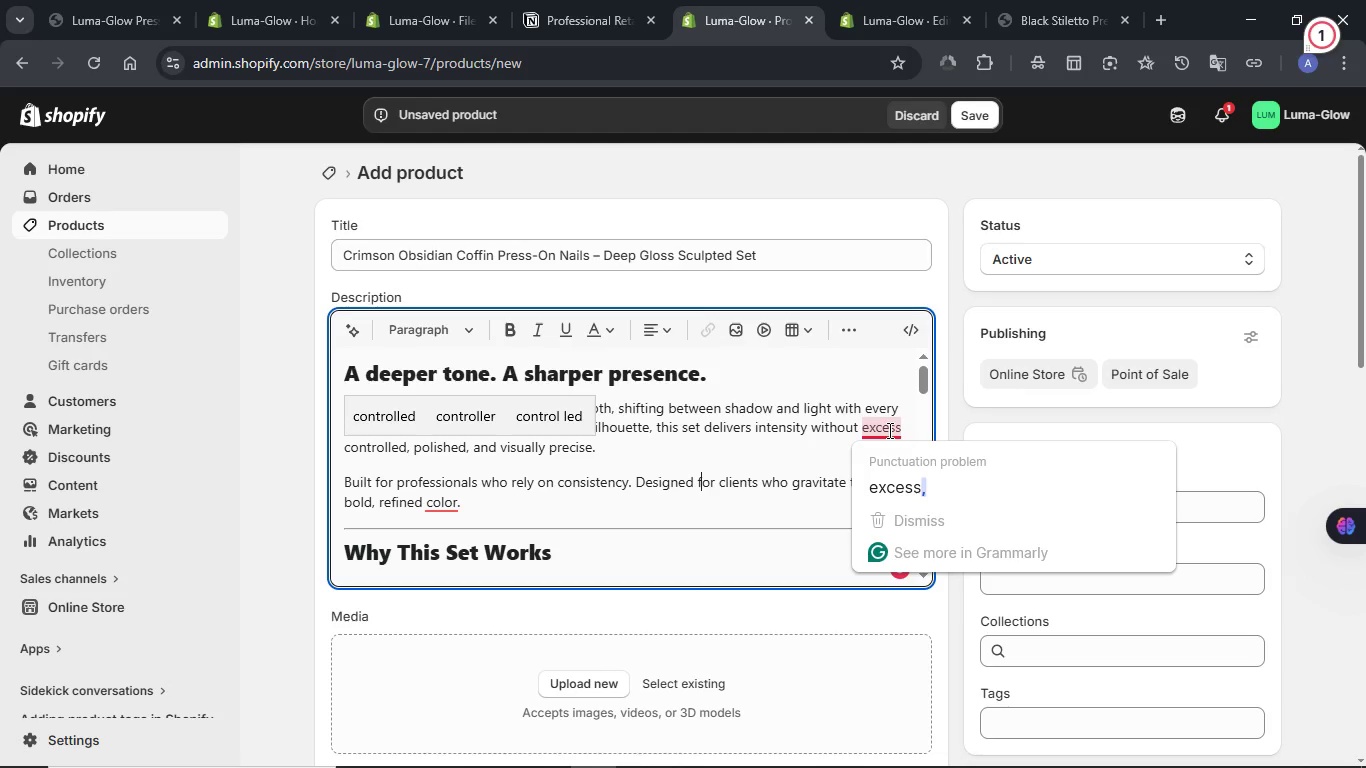 
left_click([887, 485])
 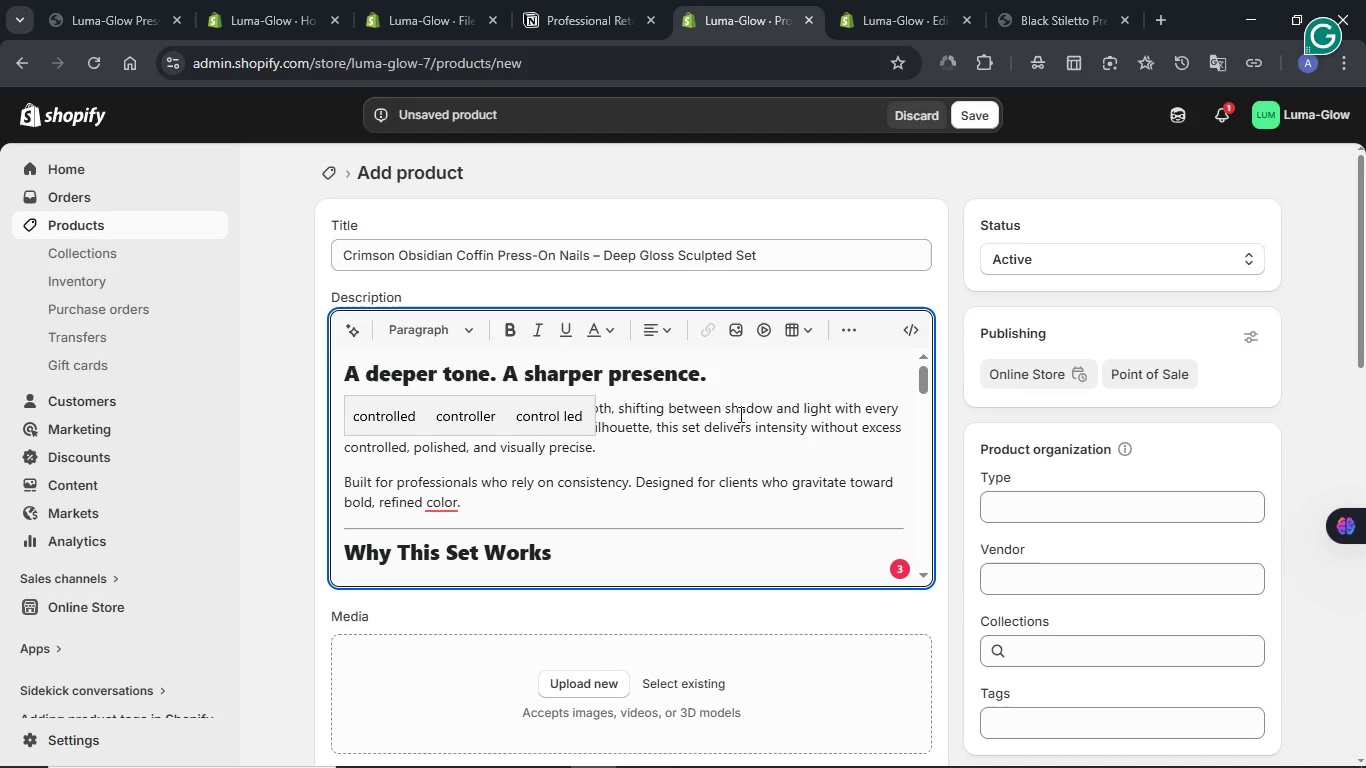 
key(Unknown)
 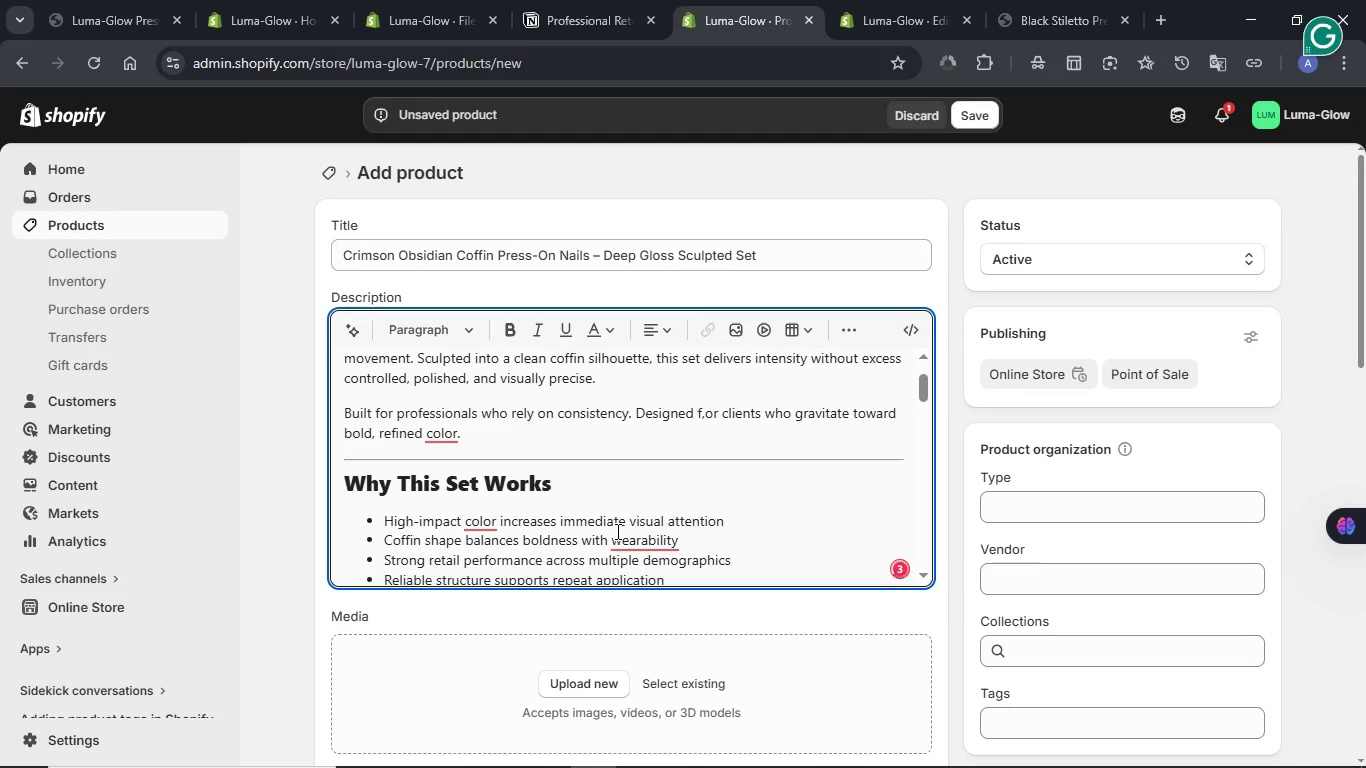 
scroll: coordinate [700, 458], scroll_direction: down, amount: 4.0
 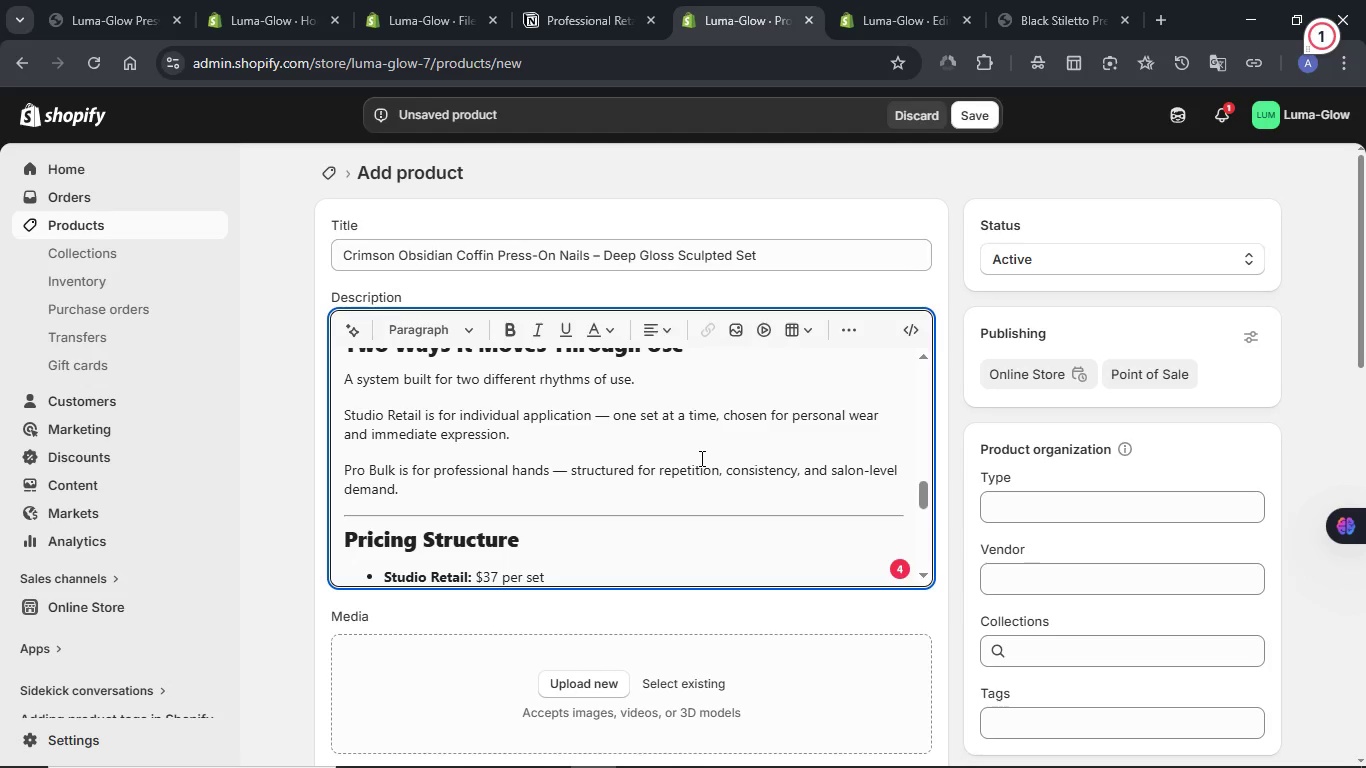 
left_click([344, 420])
 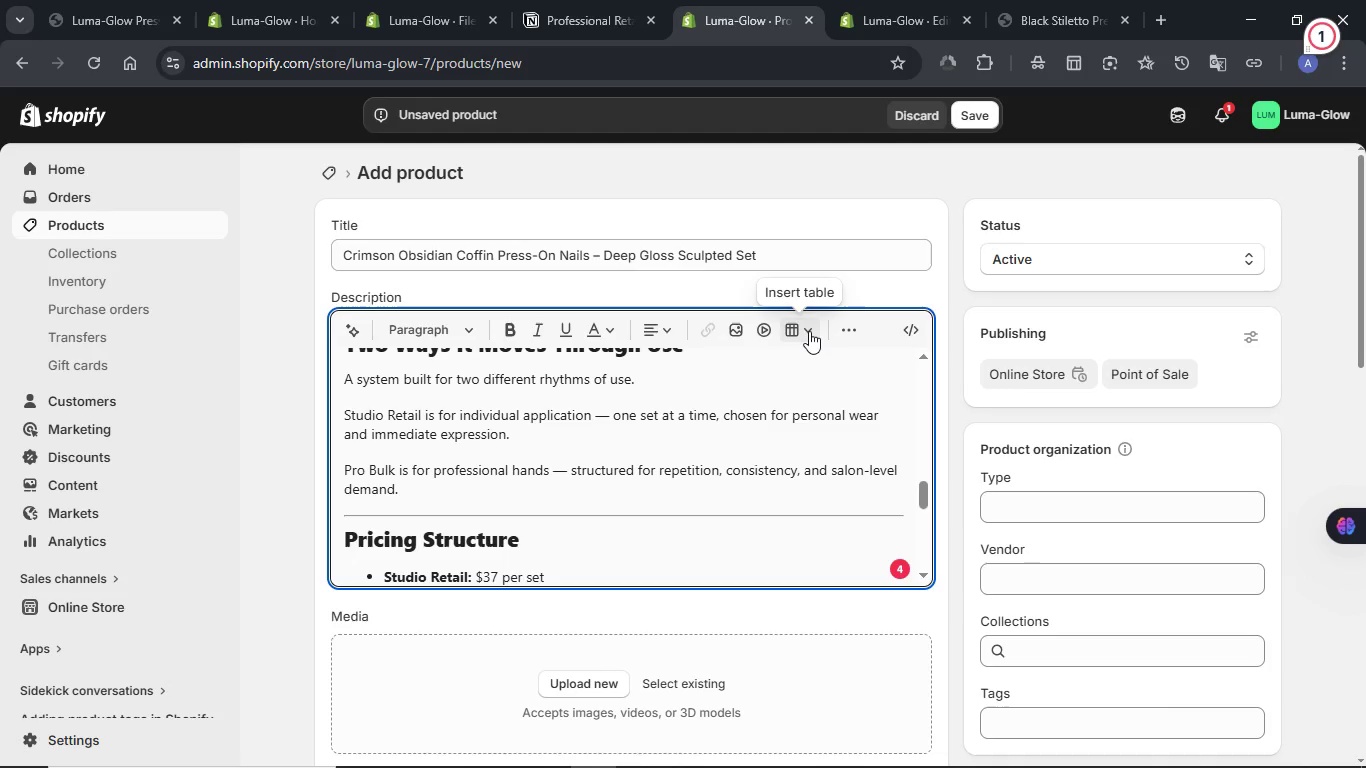 
left_click([843, 327])
 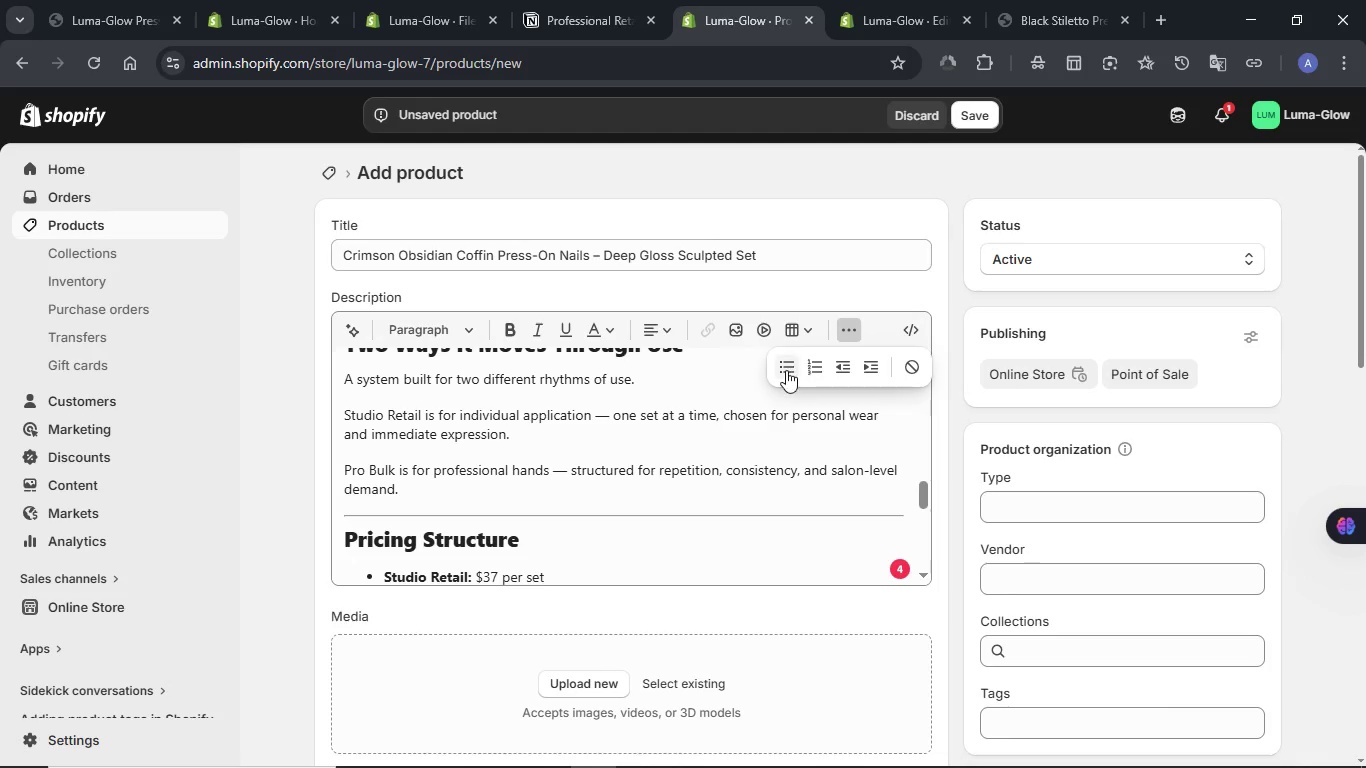 
left_click([786, 370])
 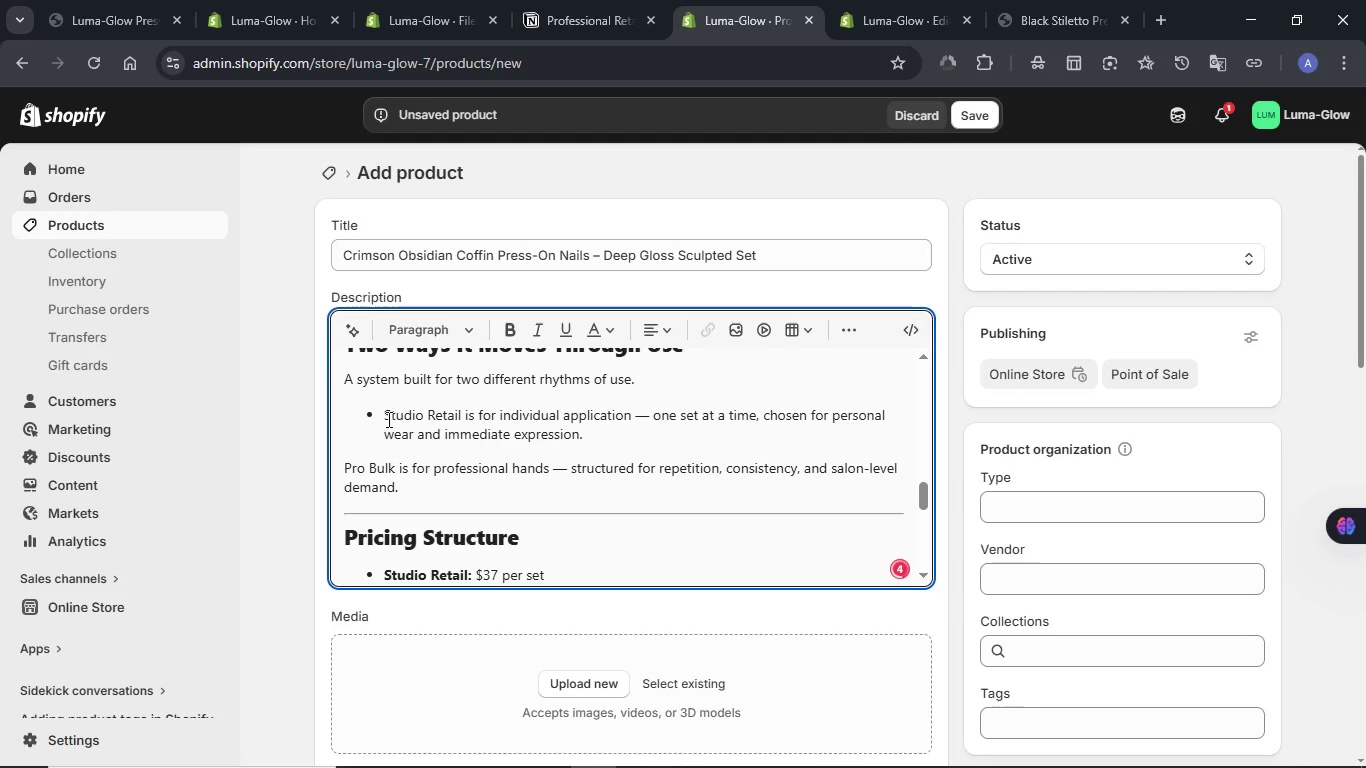 
left_click_drag(start_coordinate=[385, 416], to_coordinate=[461, 416])
 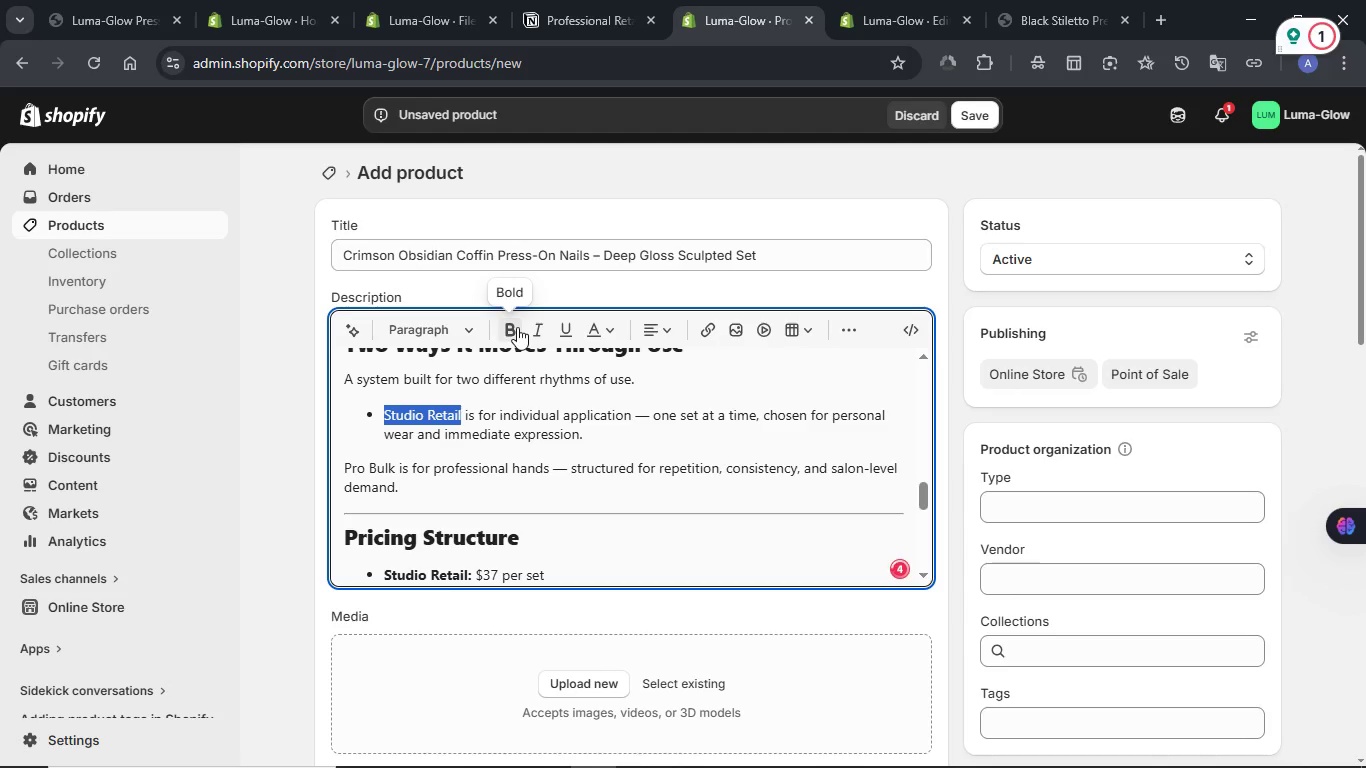 
left_click([517, 327])
 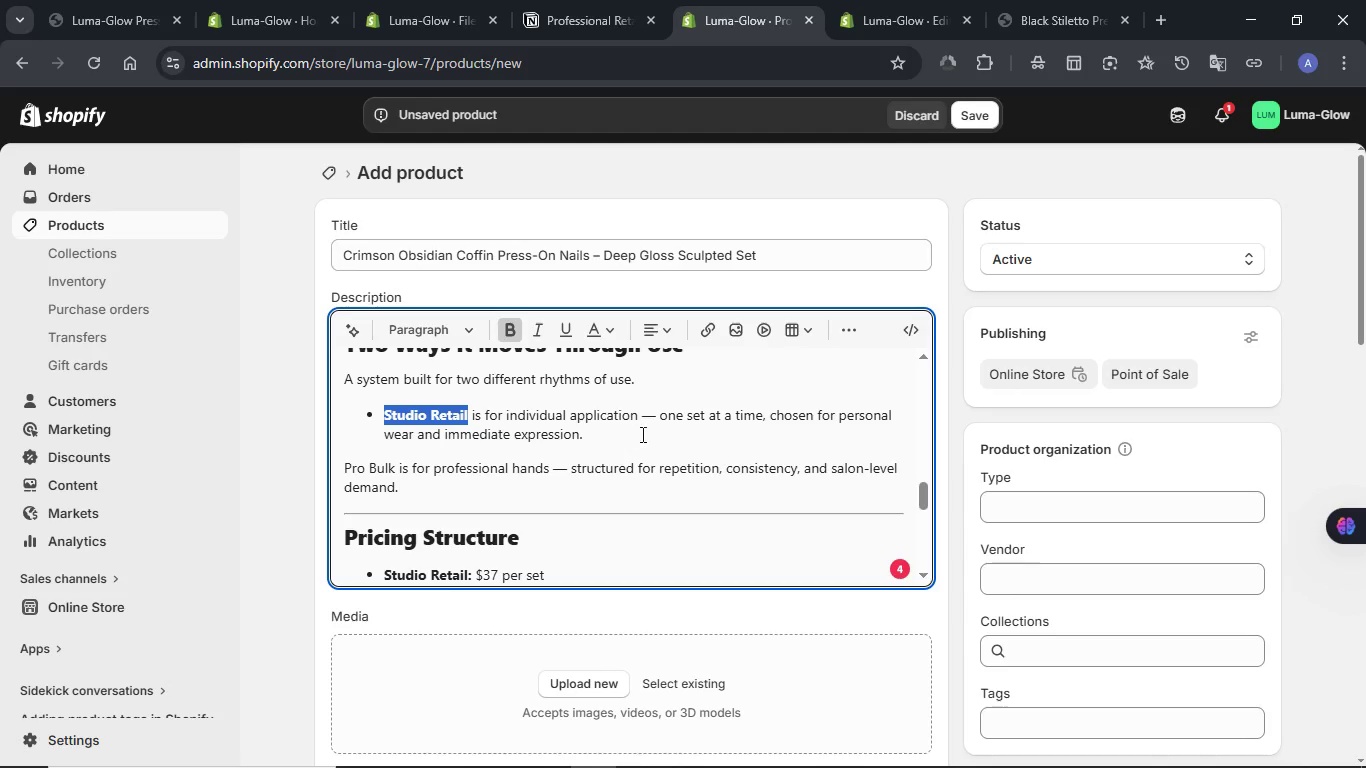 
left_click([650, 416])
 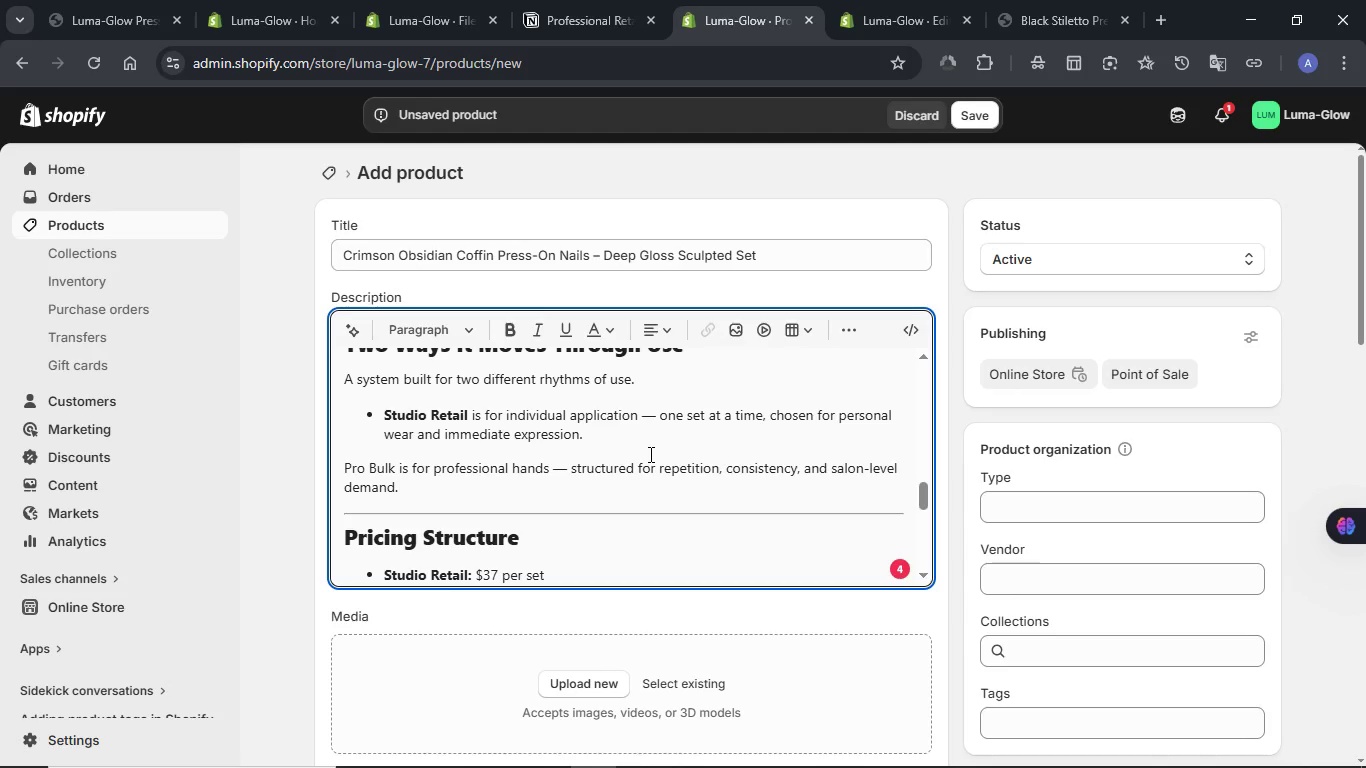 
key(Backspace)
 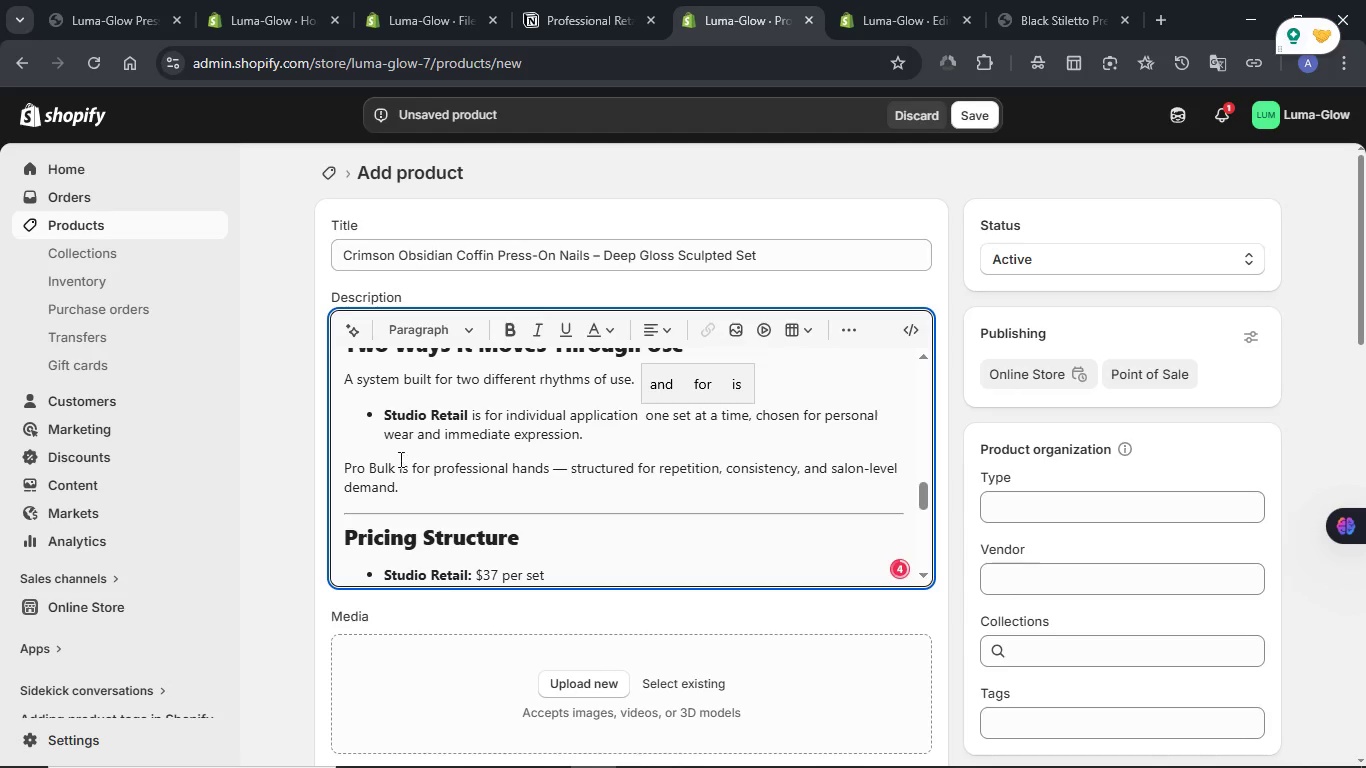 
left_click([336, 465])
 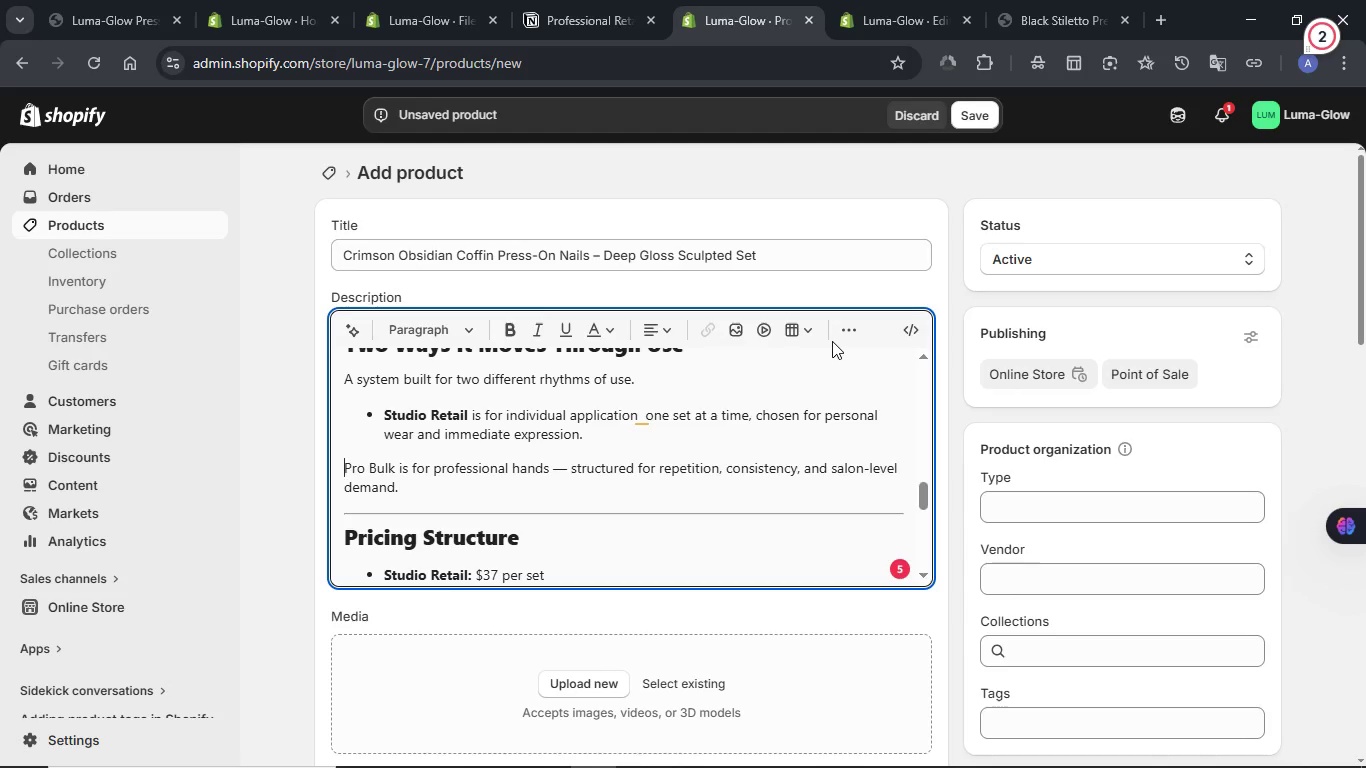 
left_click([843, 331])
 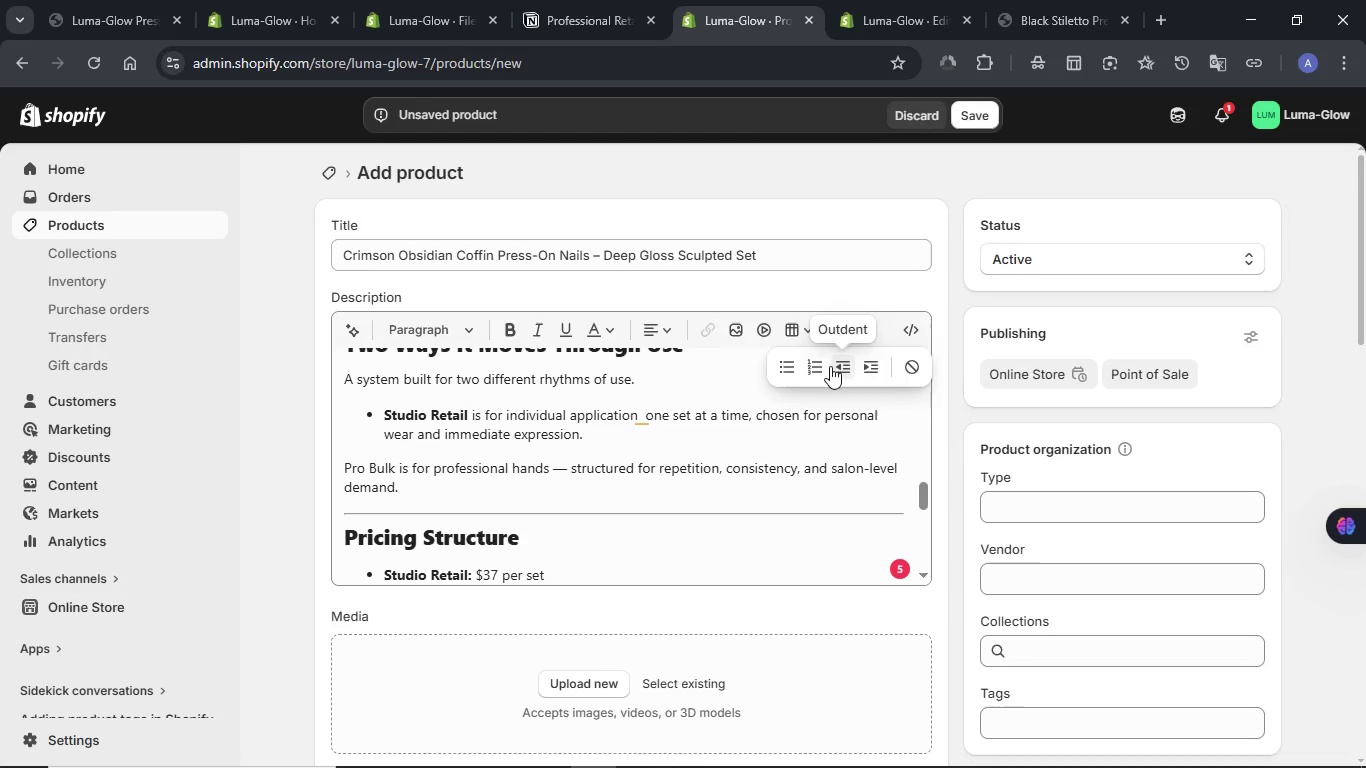 
left_click([782, 367])
 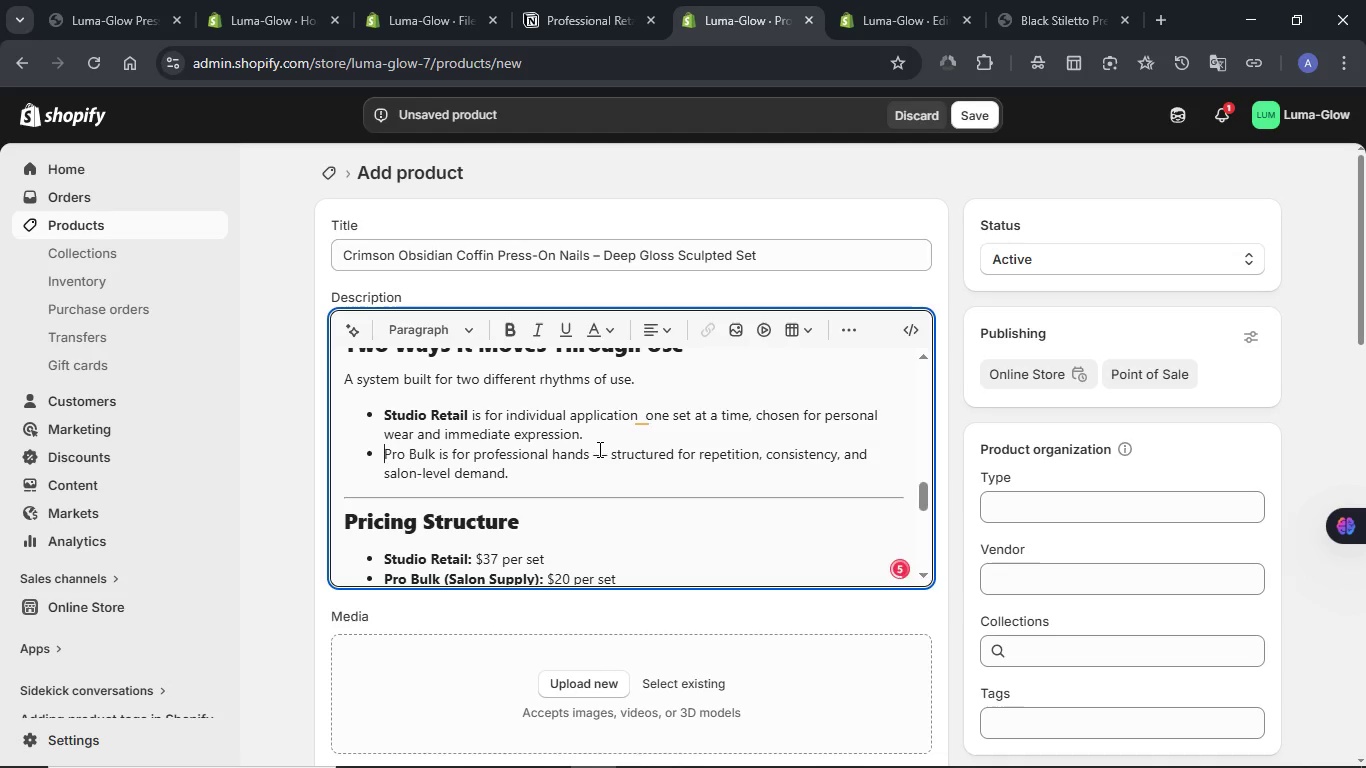 
key(Backspace)
 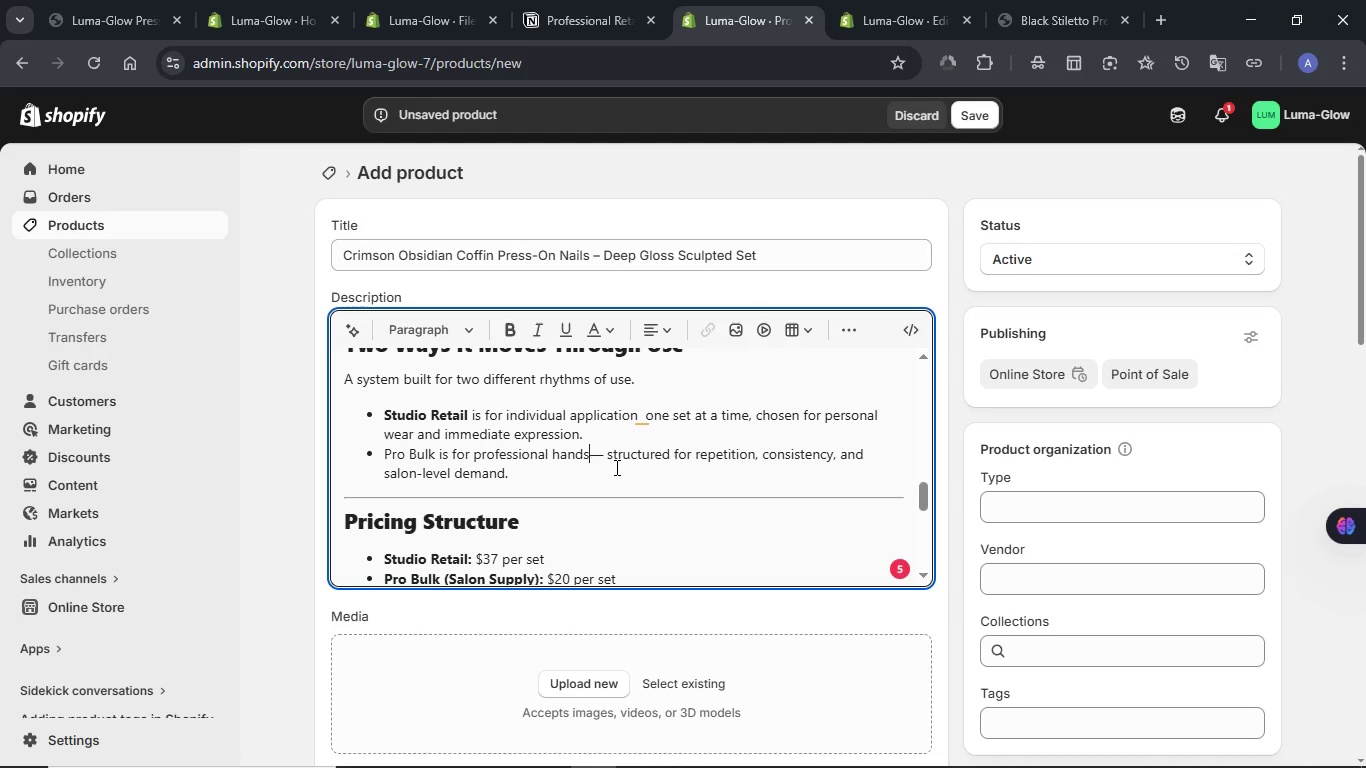 
key(Delete)
 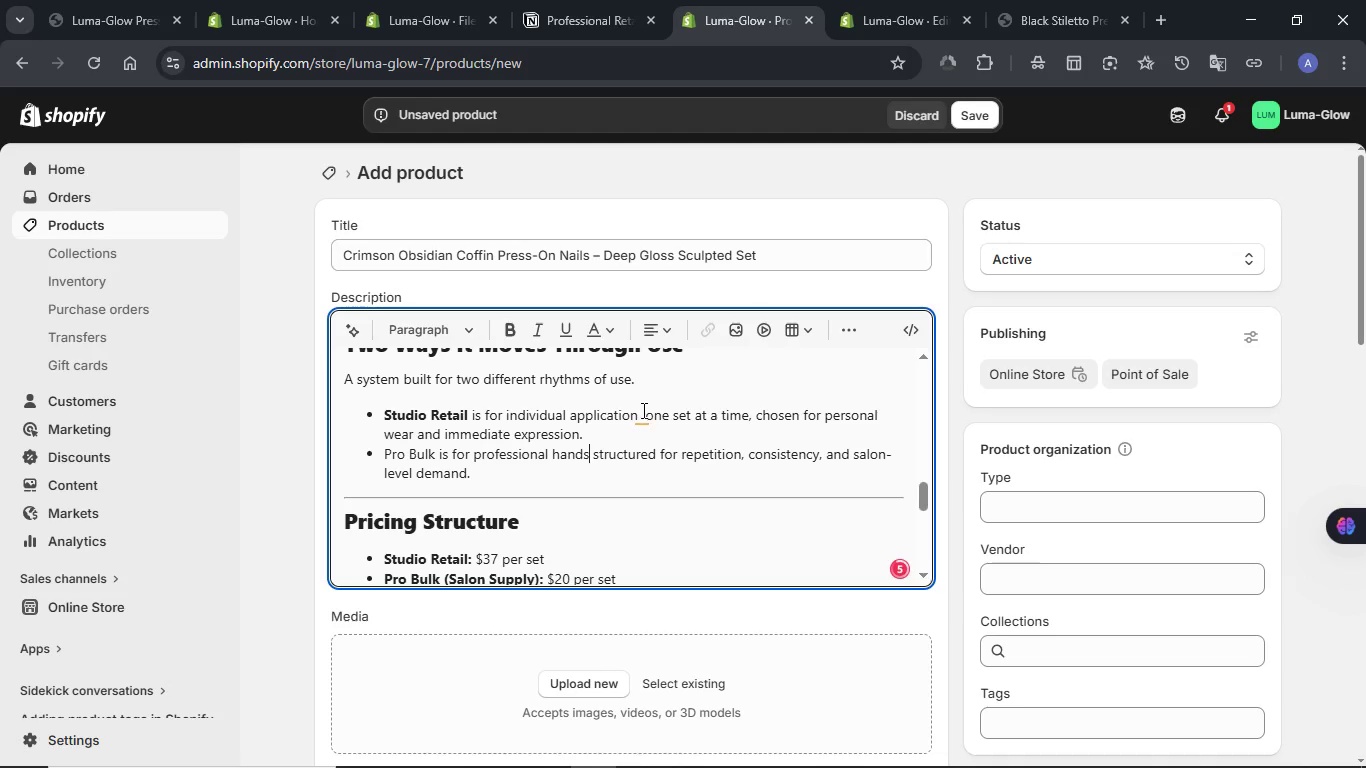 
left_click([645, 415])
 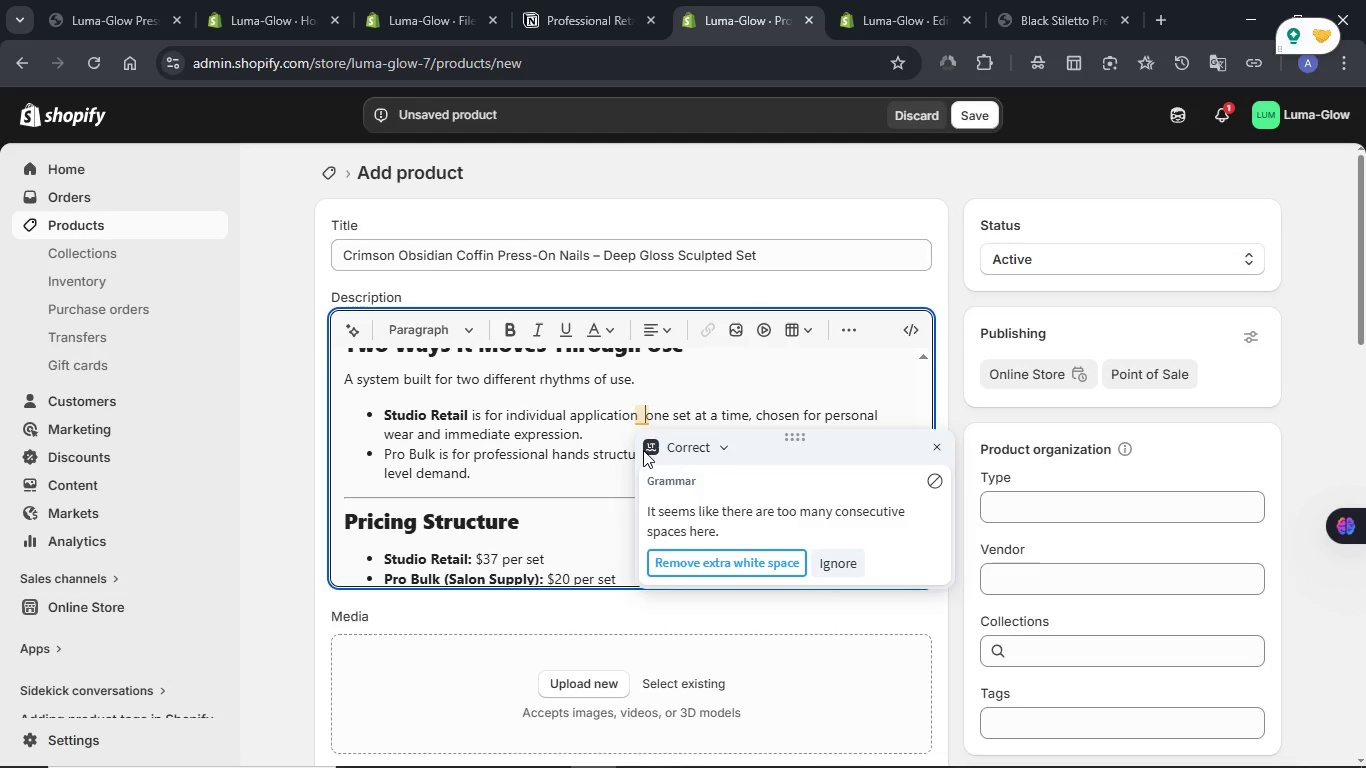 
key(Backspace)
 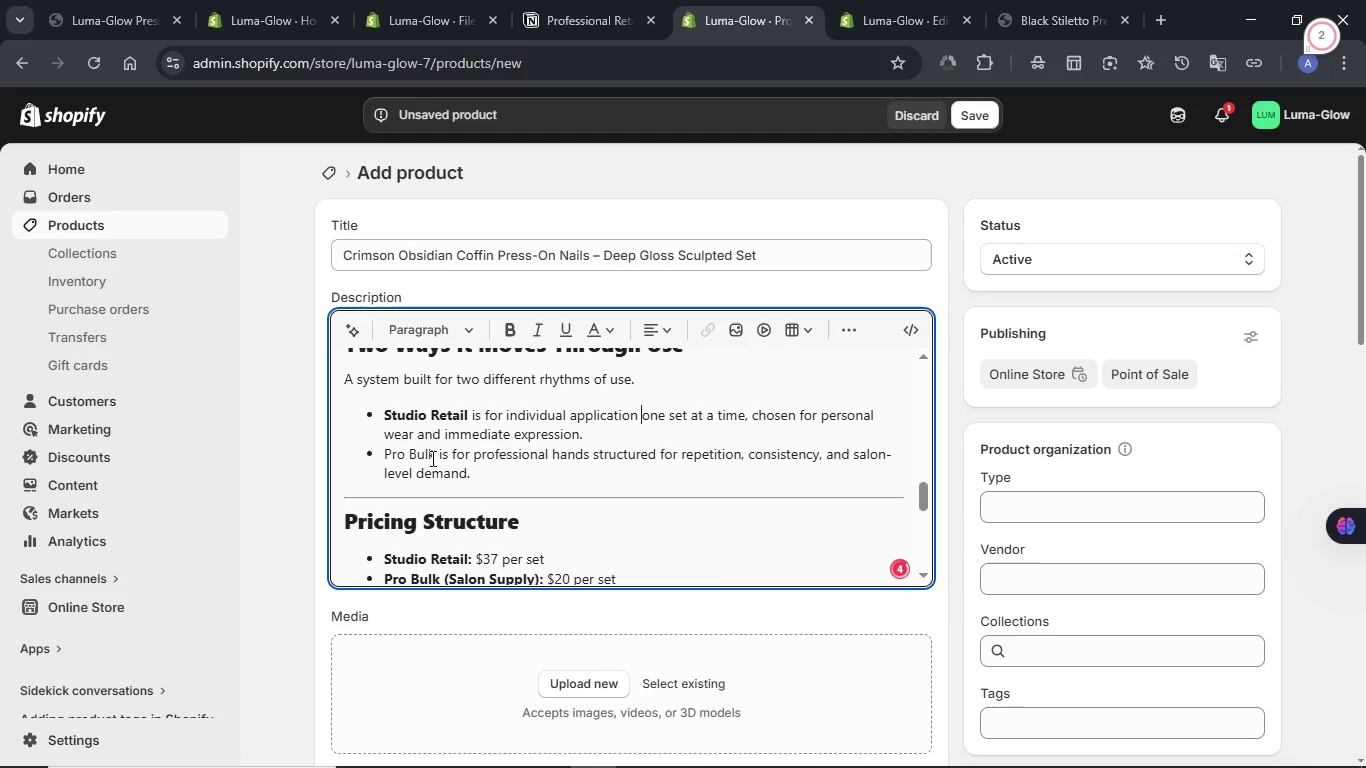 
left_click_drag(start_coordinate=[433, 456], to_coordinate=[387, 449])
 